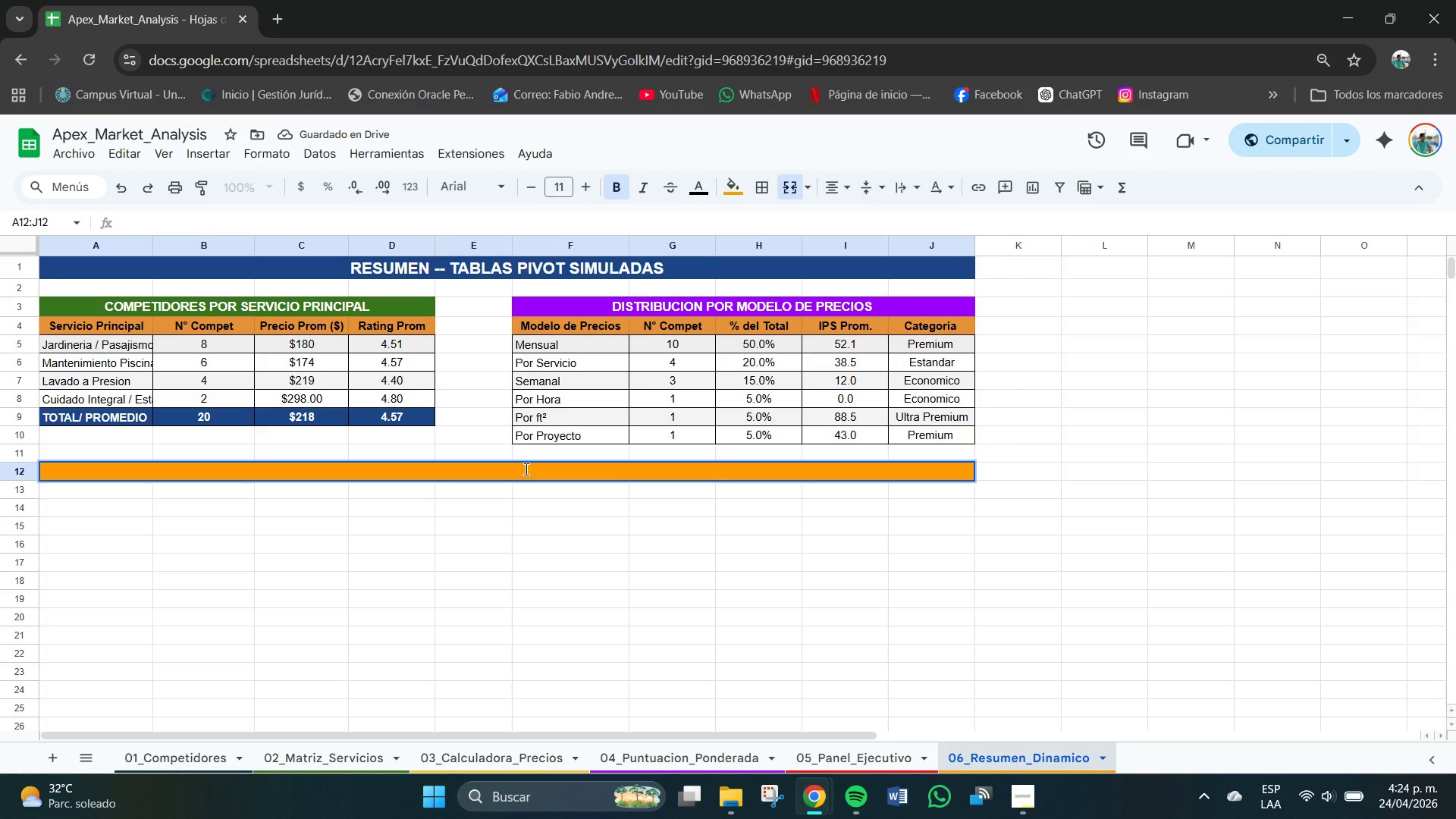 
triple_click([526, 469])
 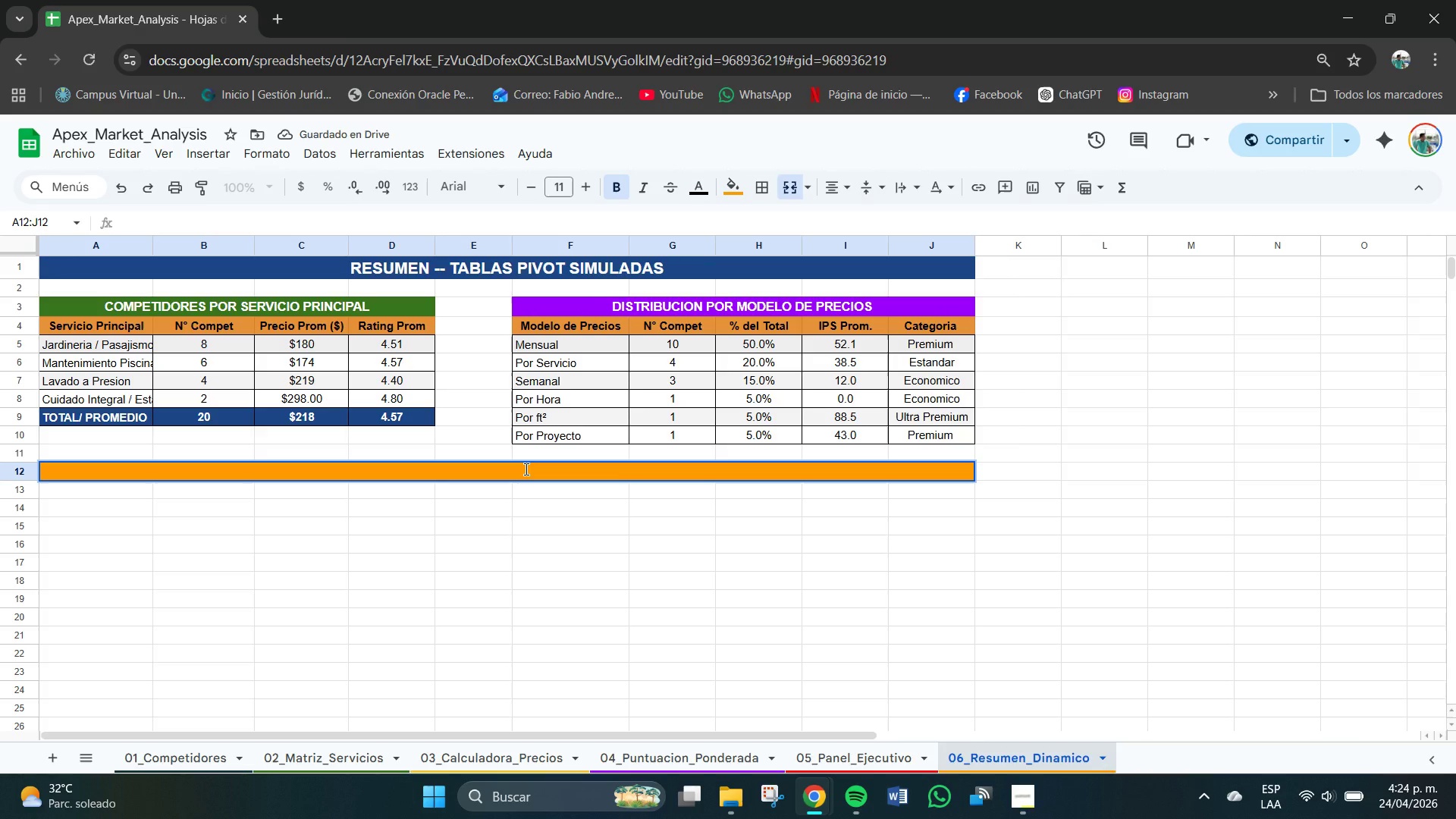 
triple_click([526, 469])
 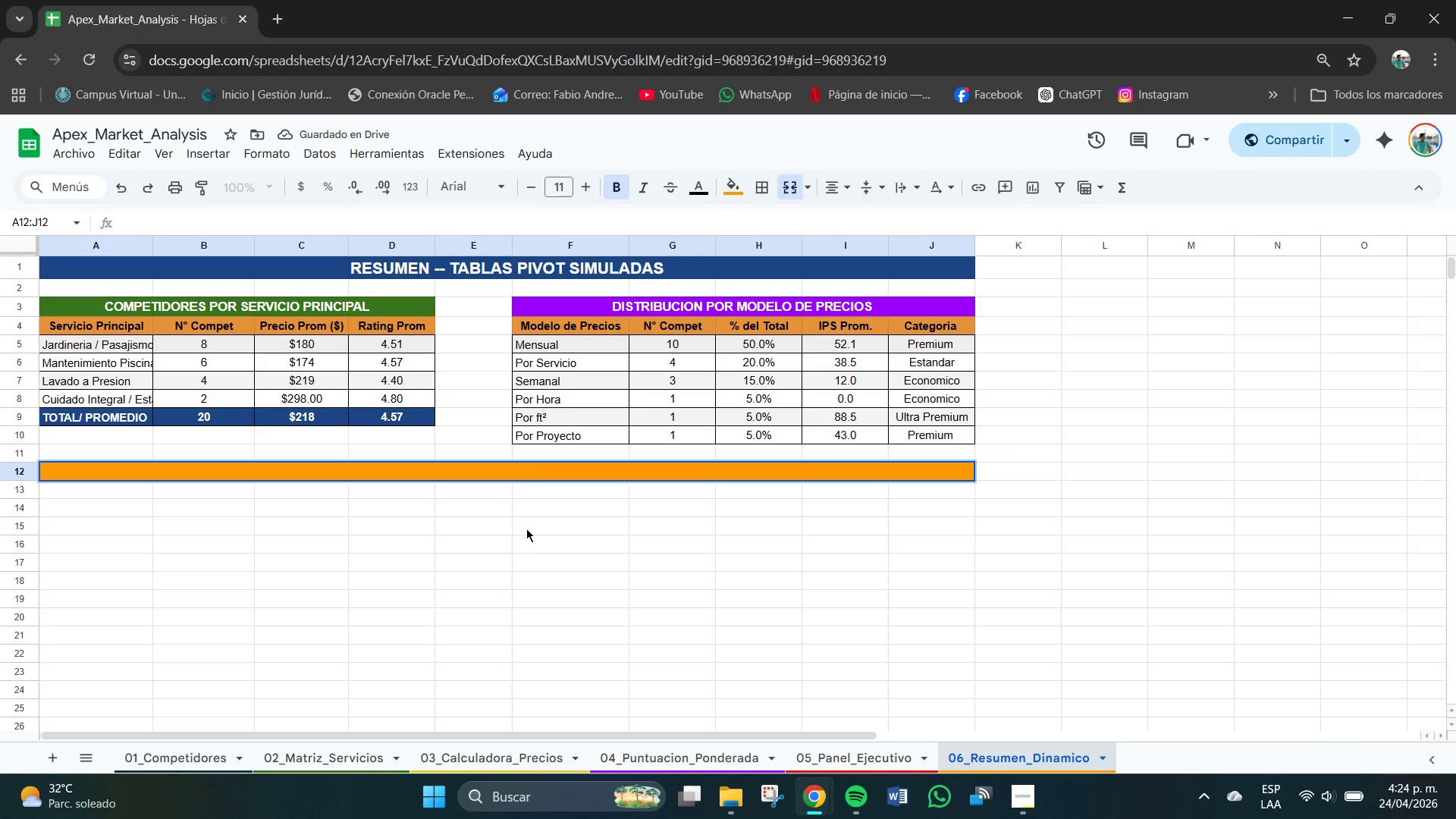 
left_click([526, 540])
 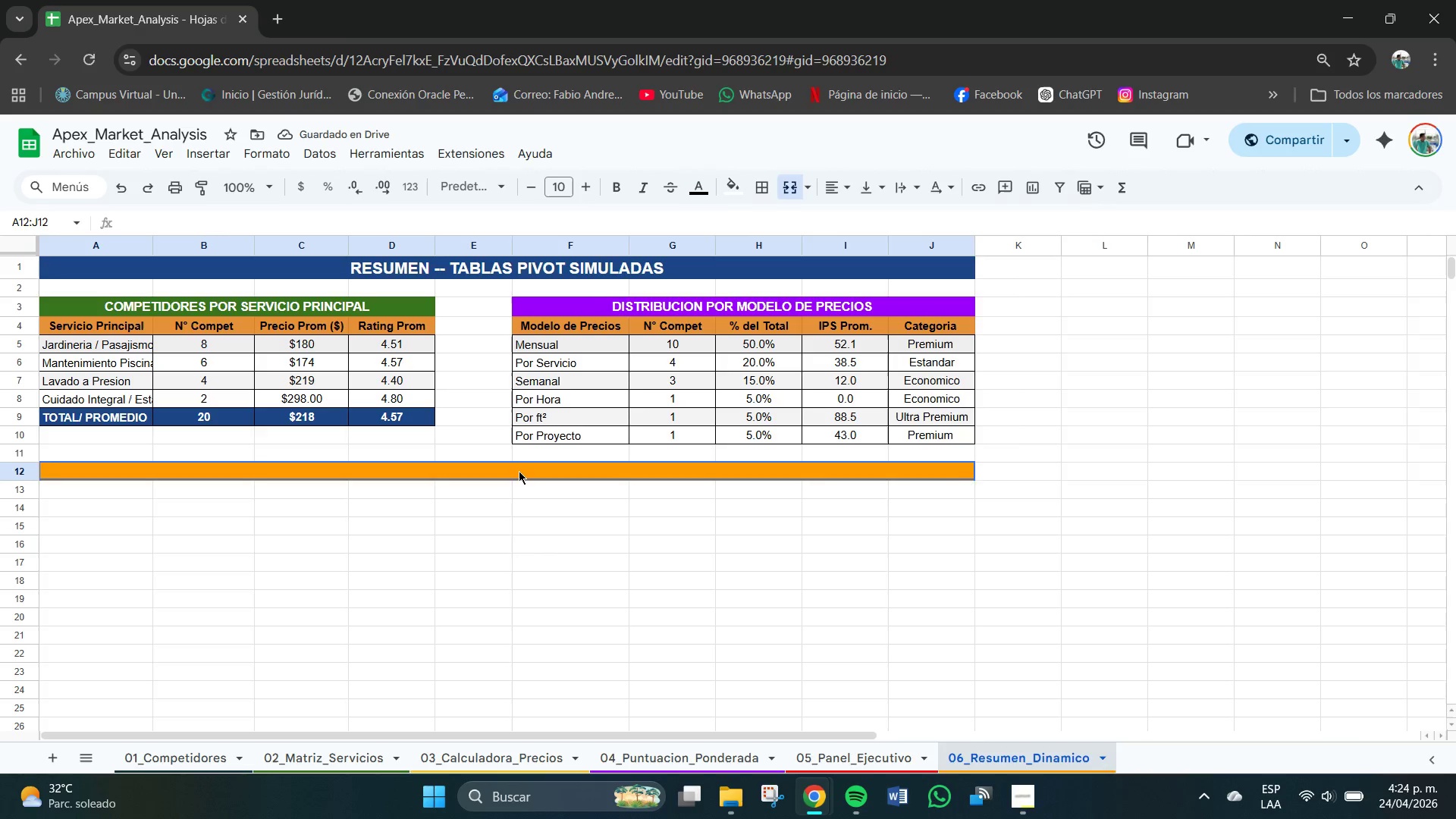 
double_click([519, 471])
 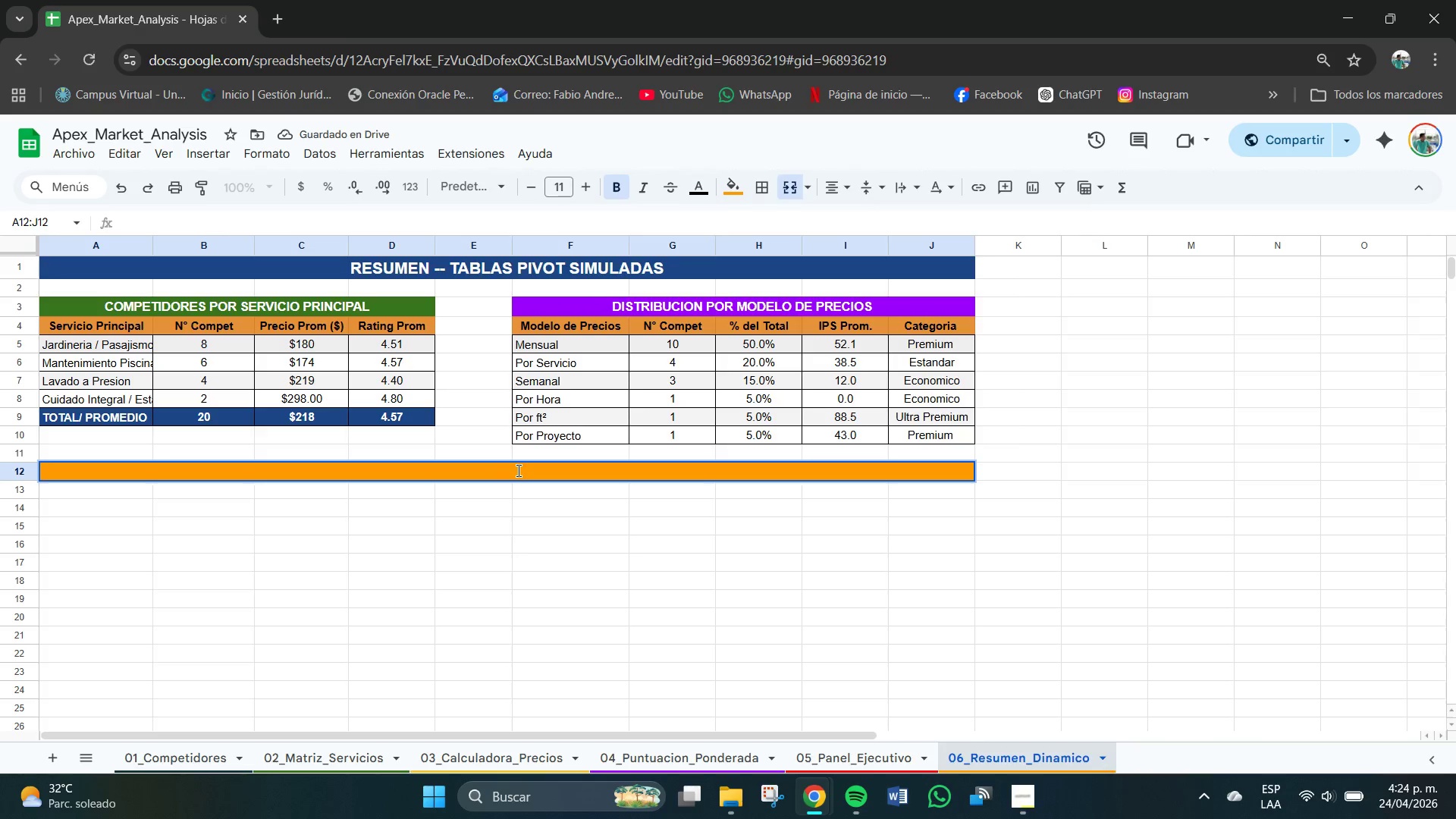 
triple_click([519, 471])
 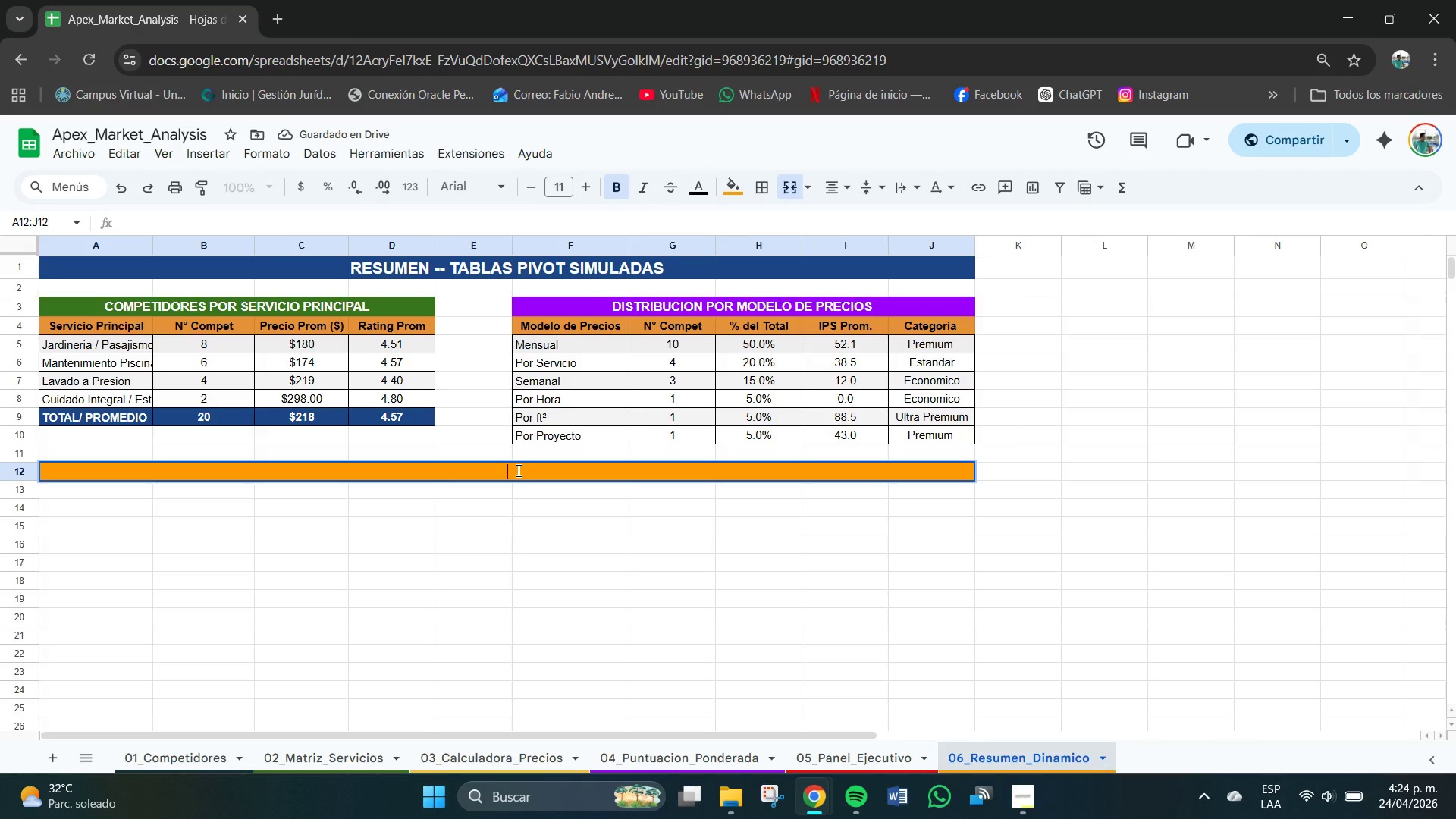 
double_click([519, 471])
 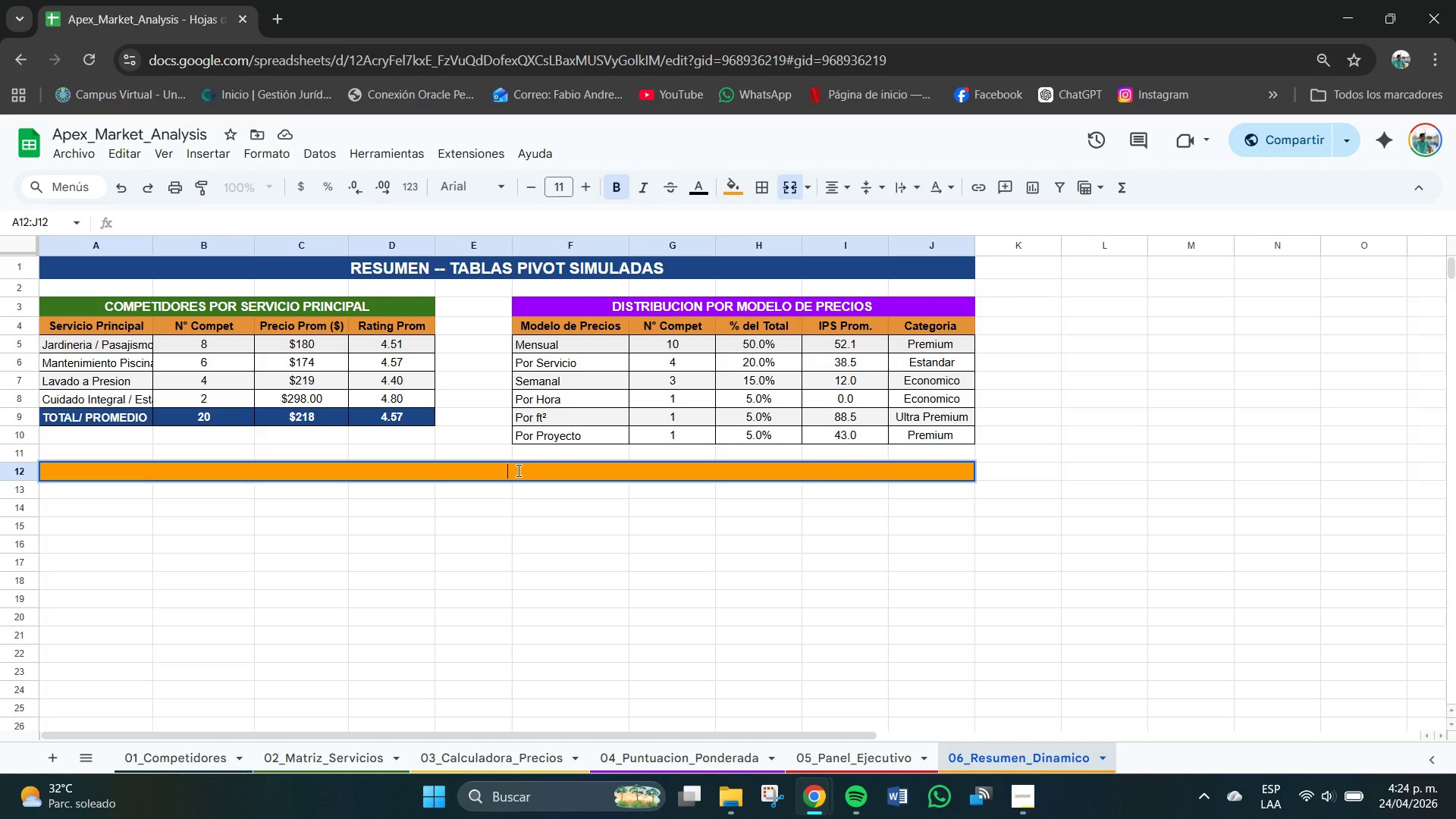 
type(COMO USAR ESTE ARCHICH)
key(Backspace)
key(Backspace)
type(VH)
key(Backspace)
key(Backspace)
type(VO )
 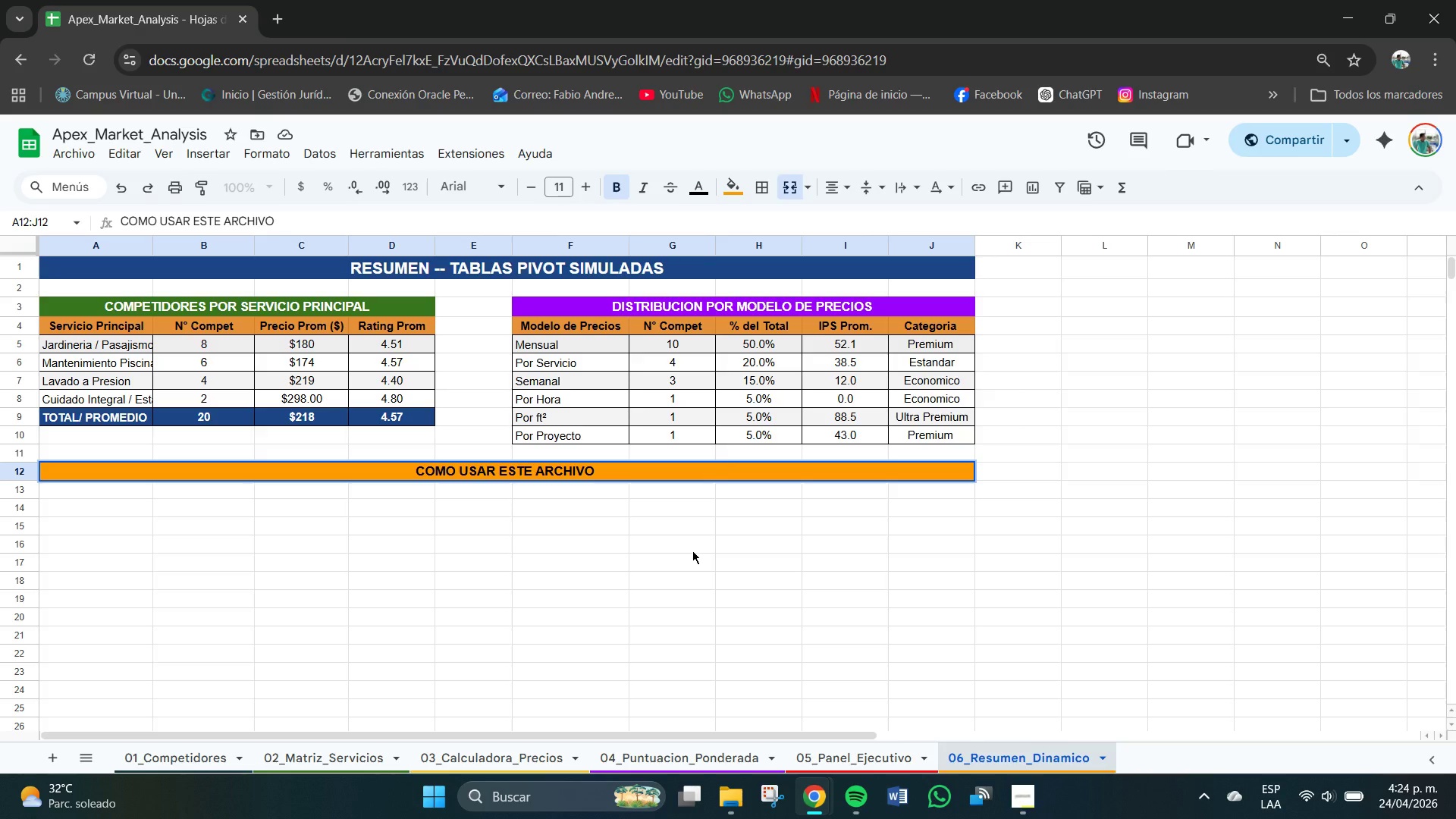 
type(--- GUIA PASO A PASO )
 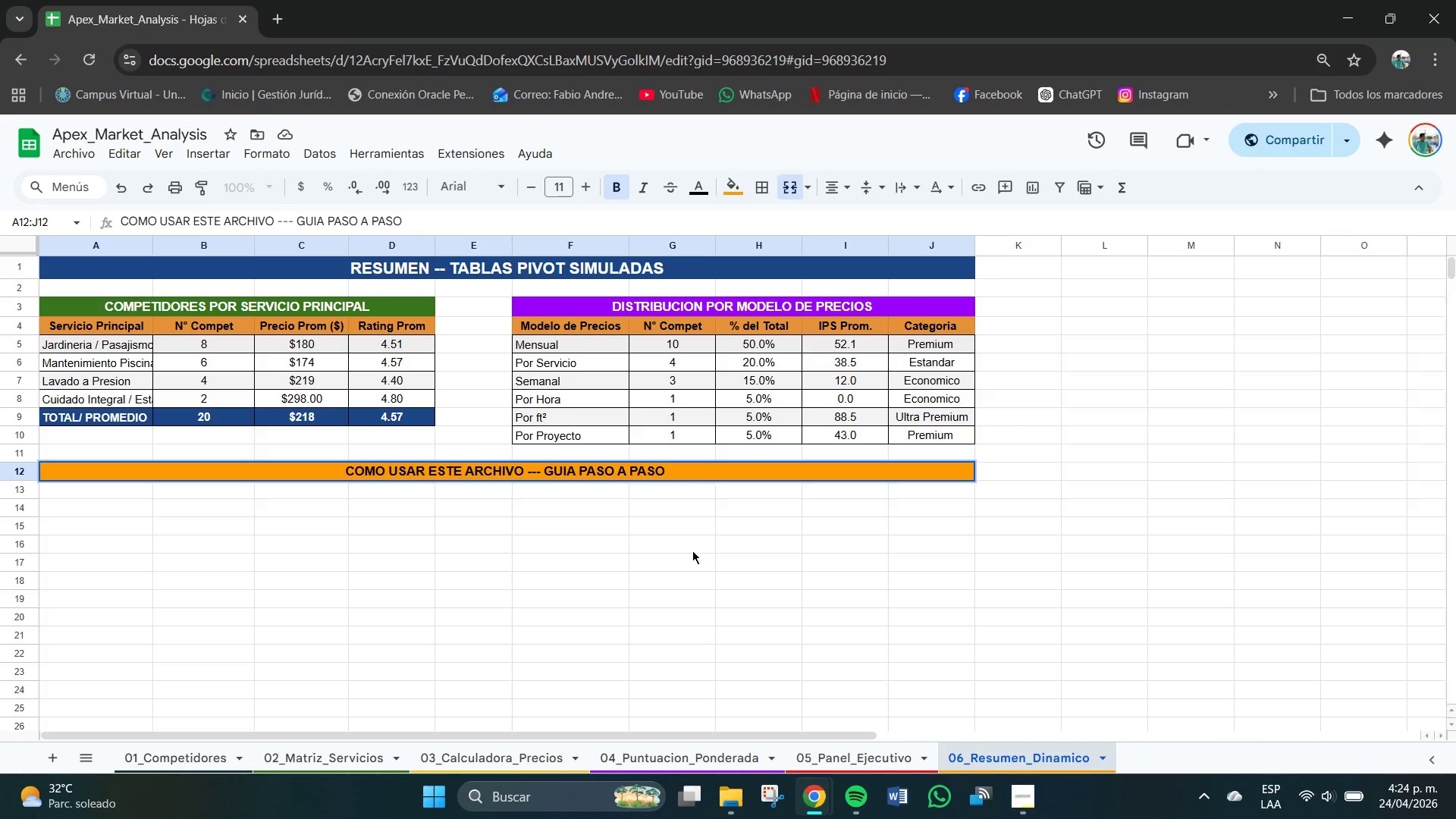 
key(Enter)
 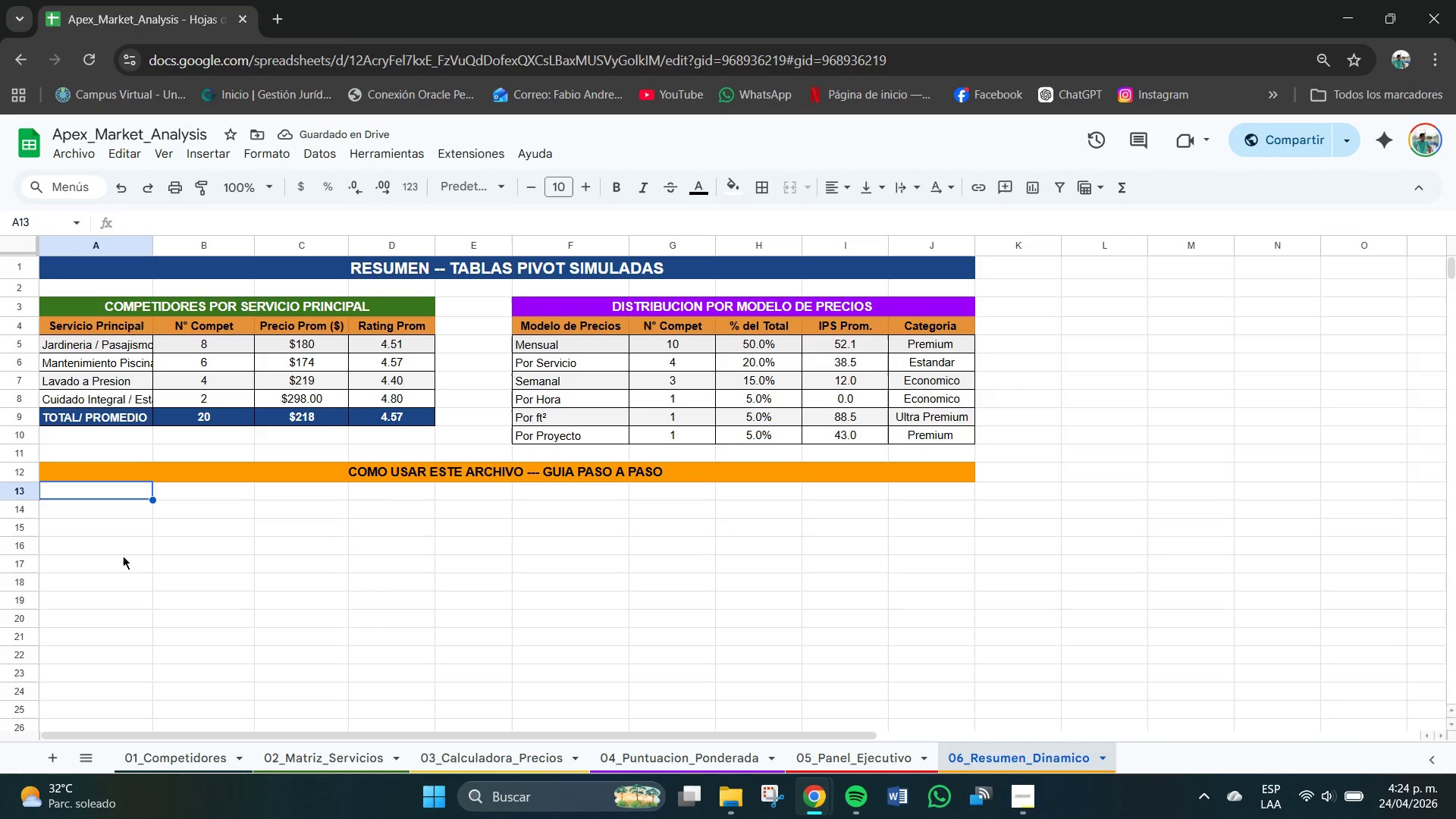 
left_click_drag(start_coordinate=[96, 497], to_coordinate=[118, 582])
 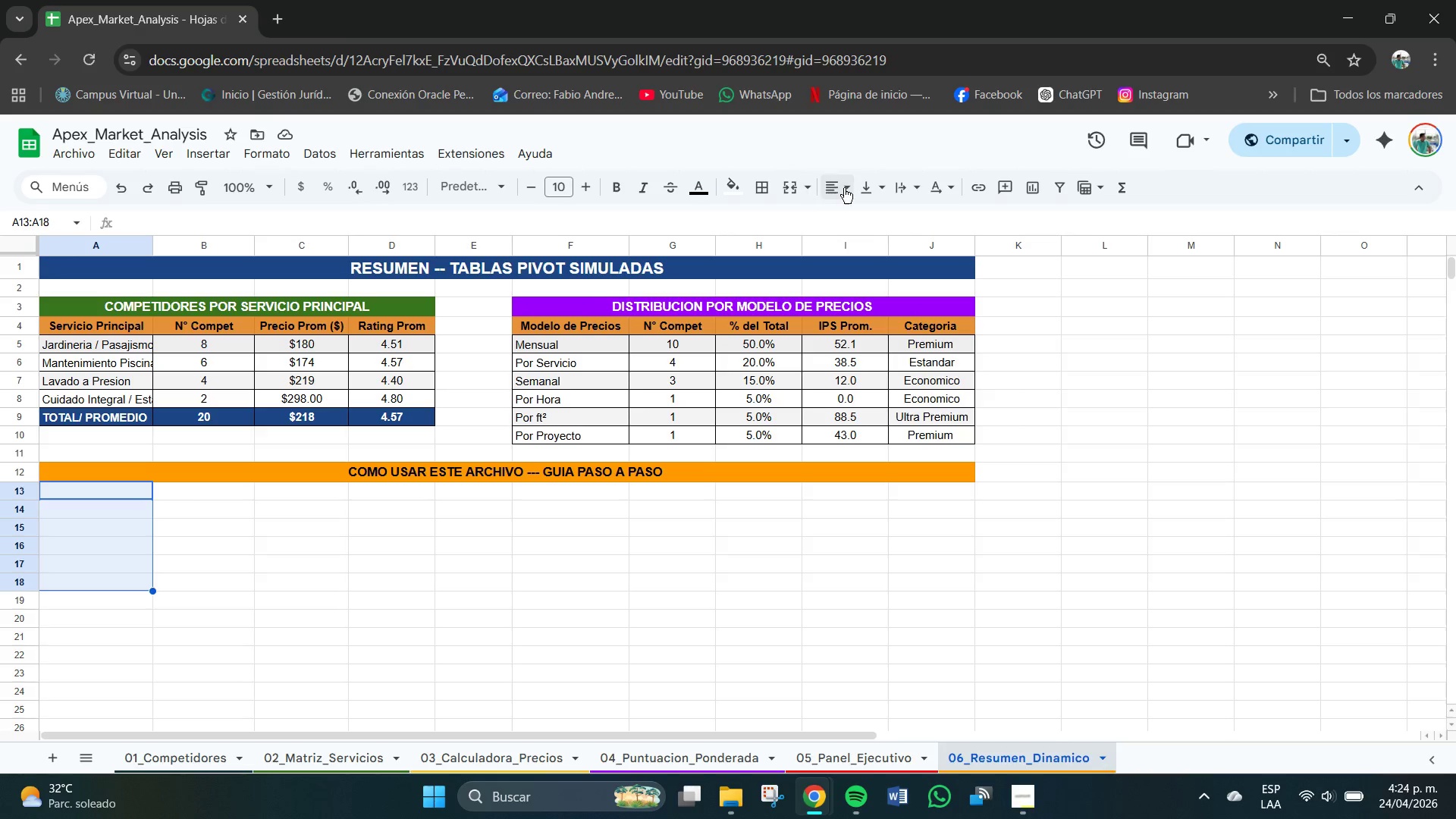 
double_click([862, 223])
 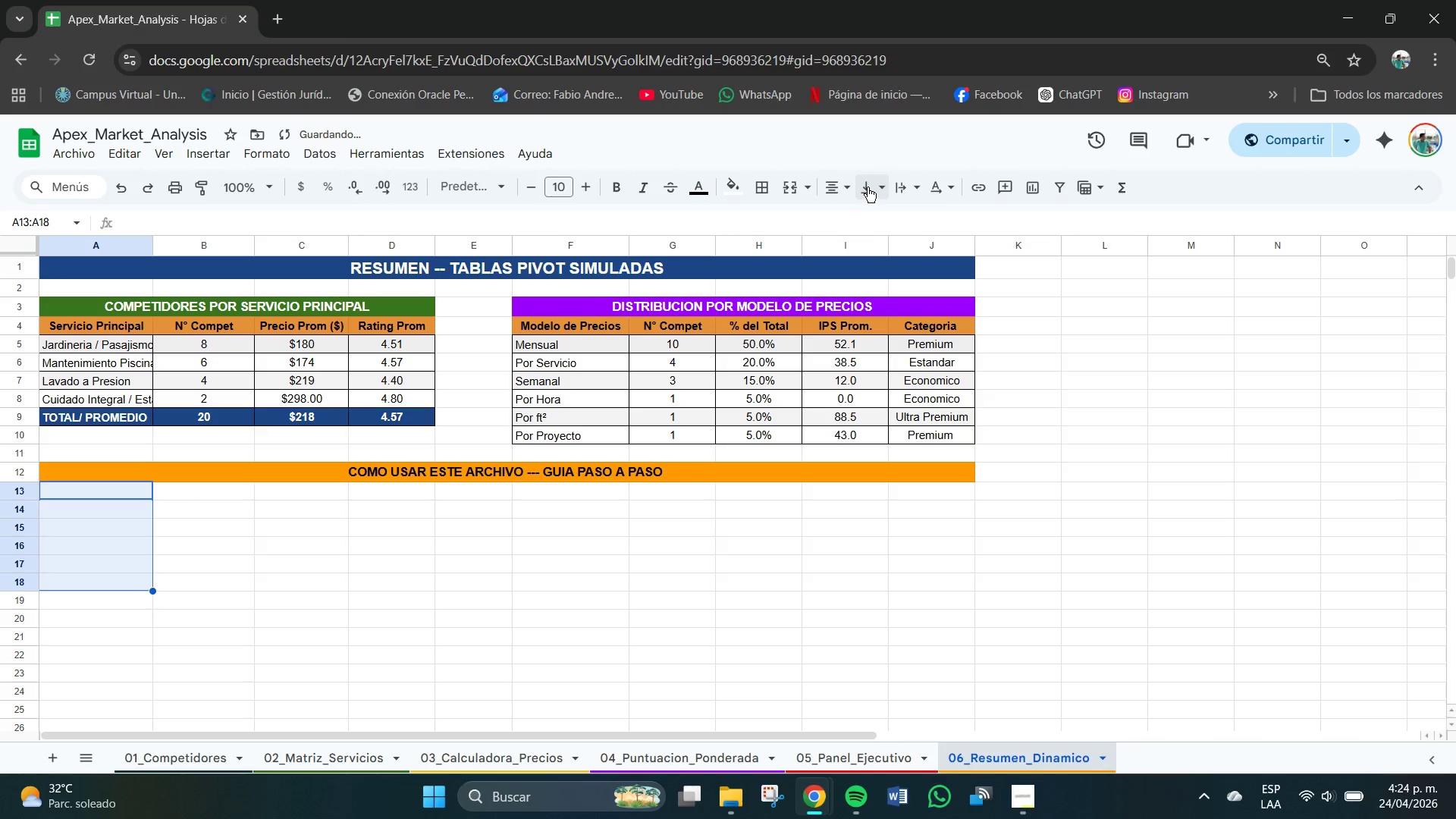 
triple_click([868, 187])
 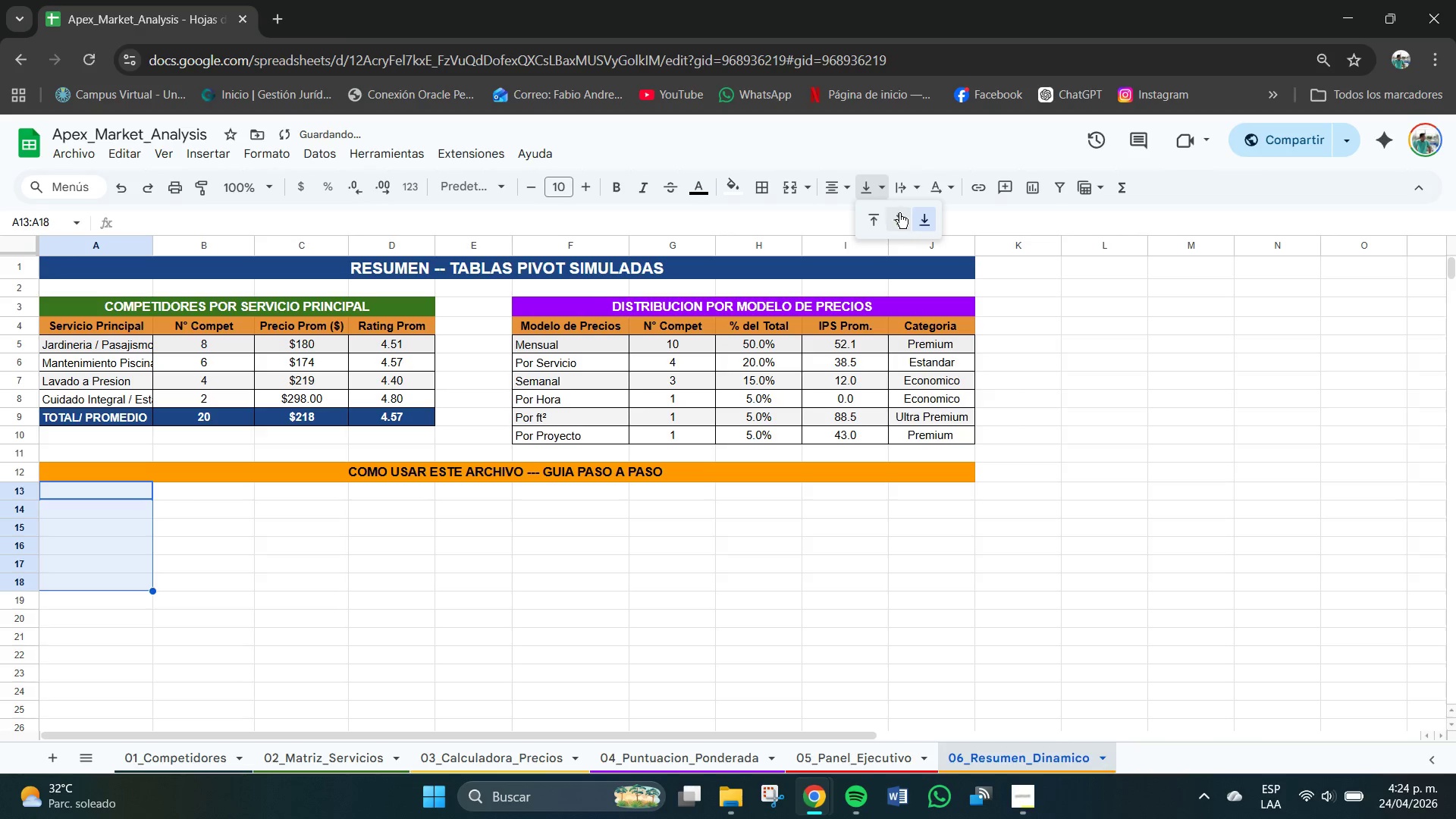 
triple_click([900, 215])
 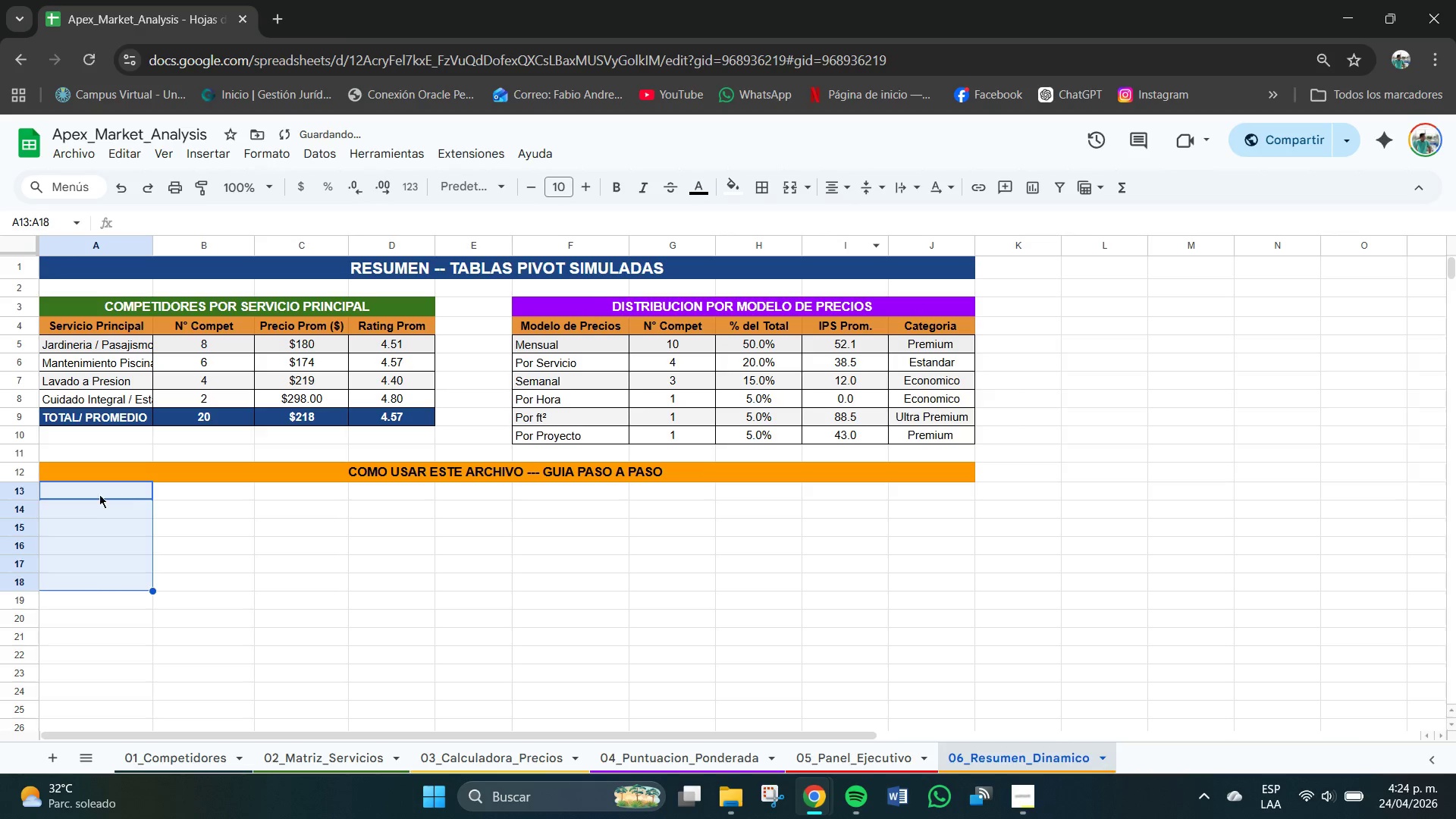 
double_click([97, 492])
 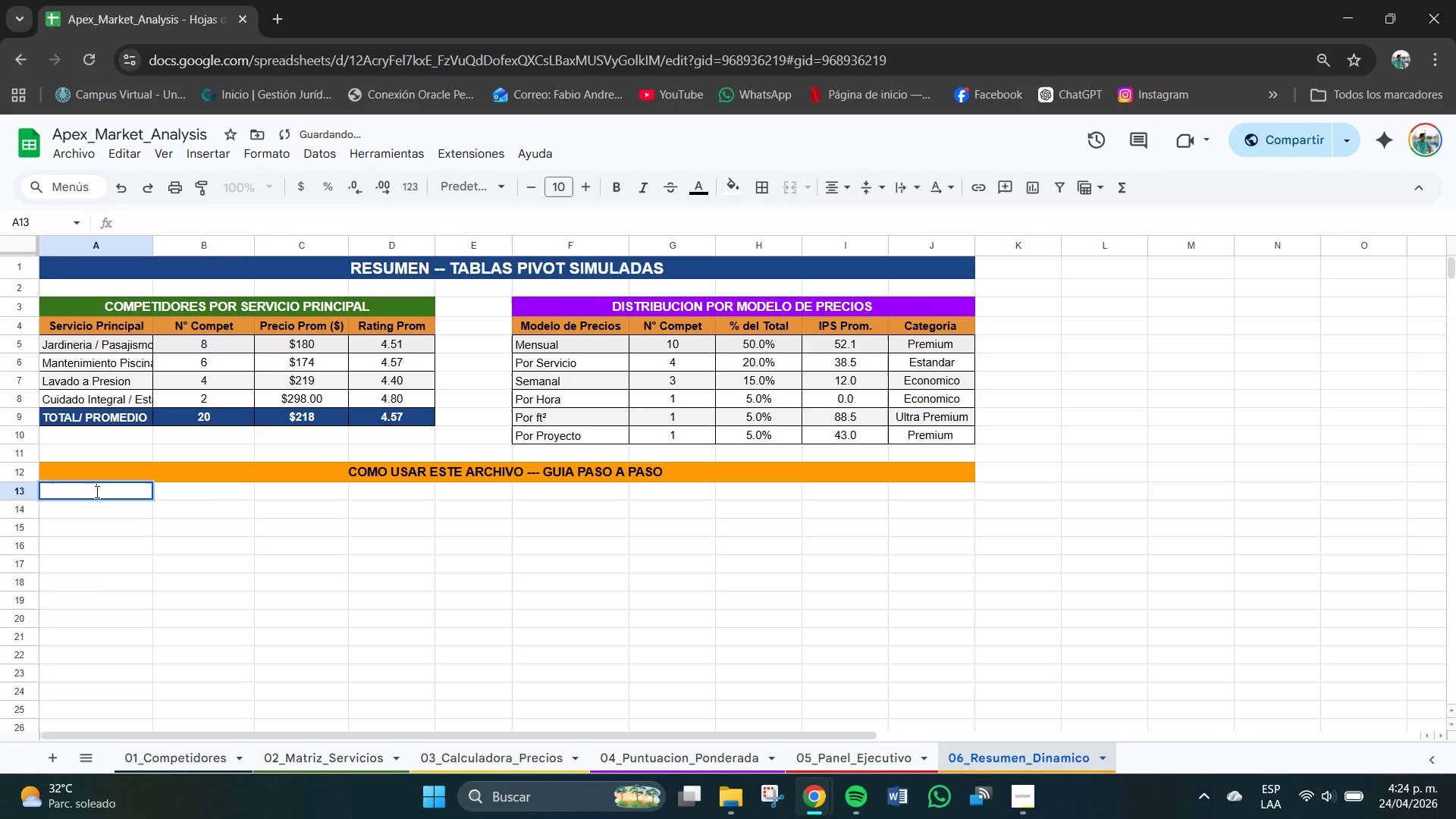 
type(PASO 1)
 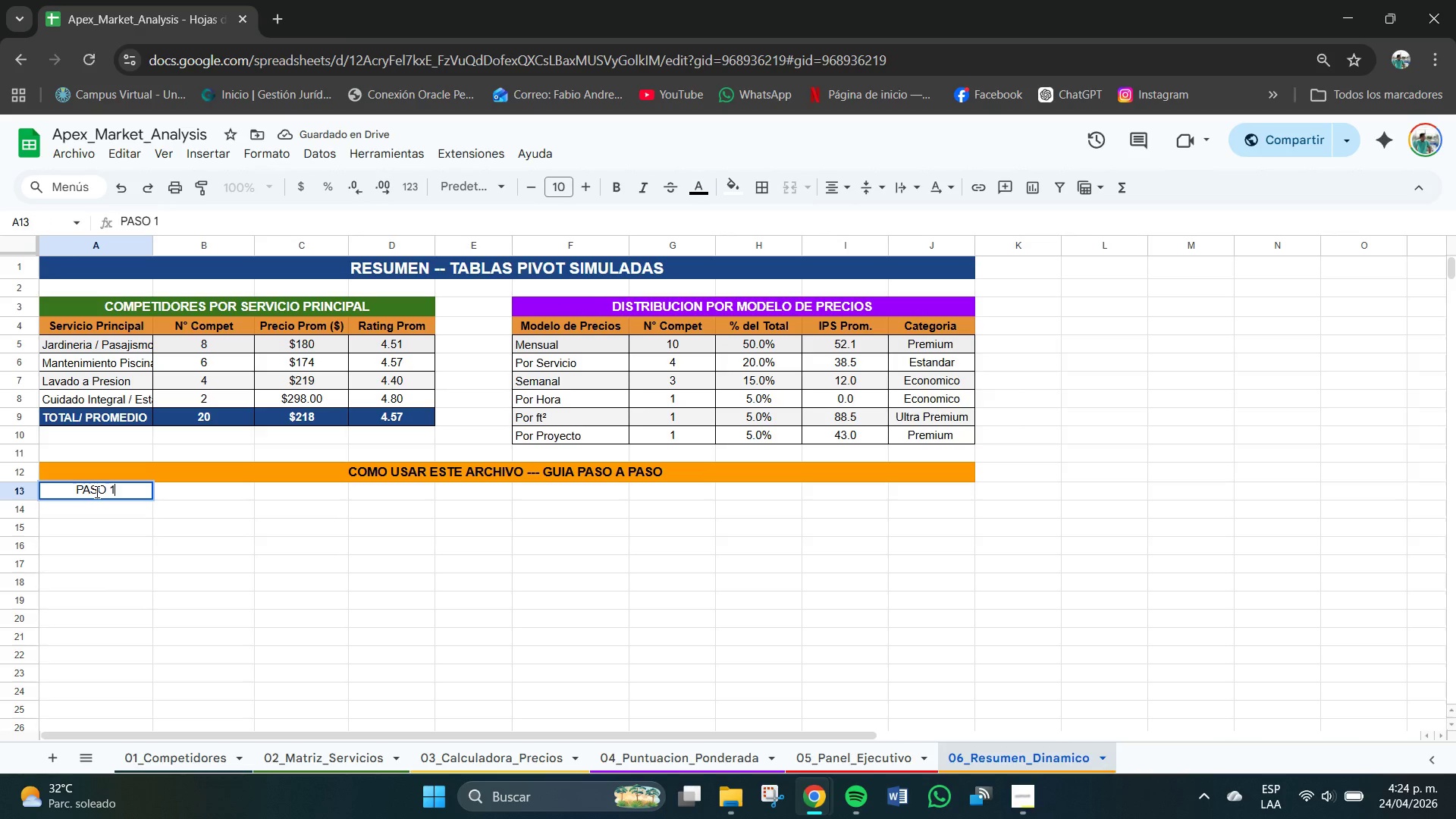 
key(Enter)
 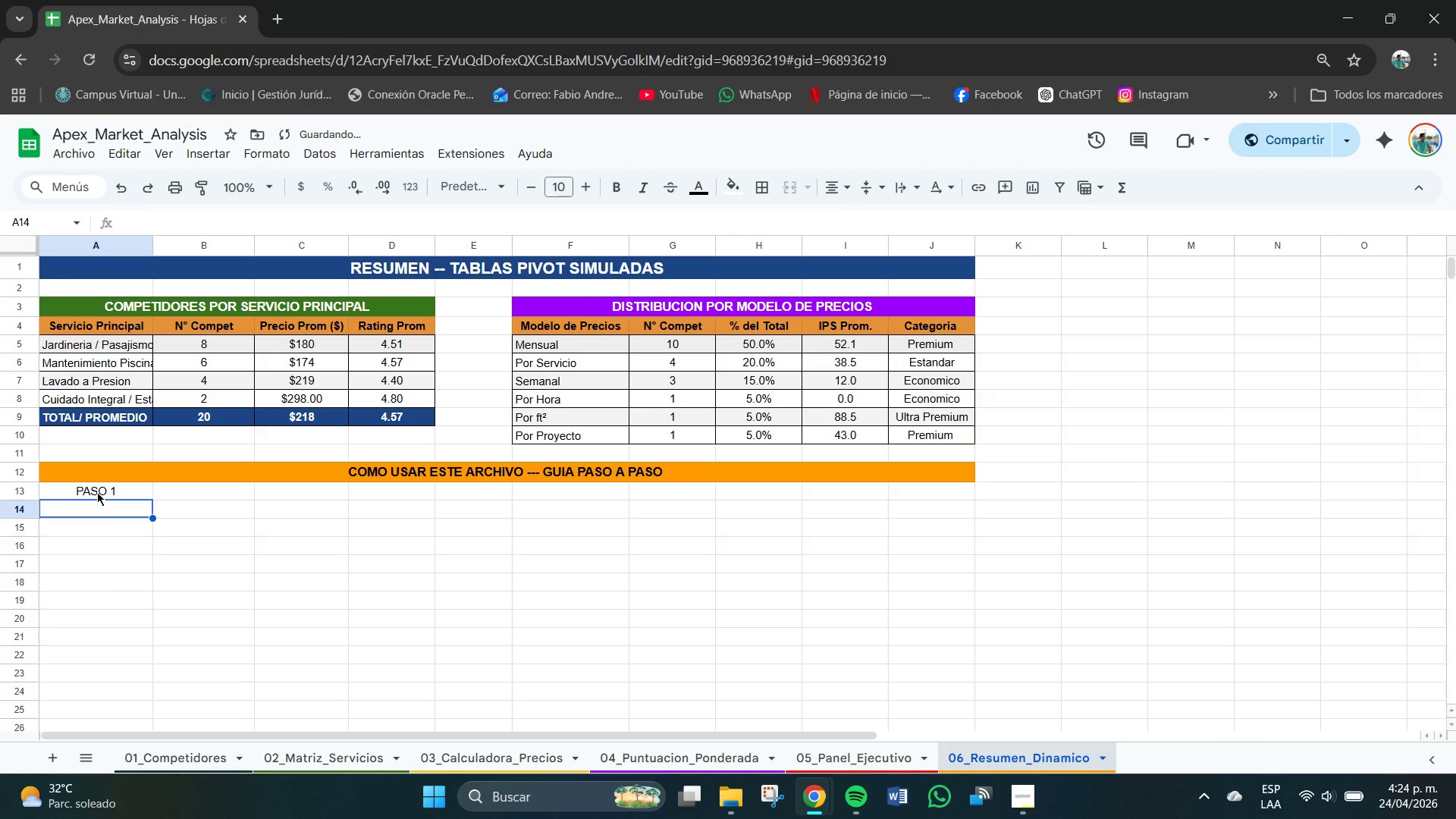 
key(CapsLock)
 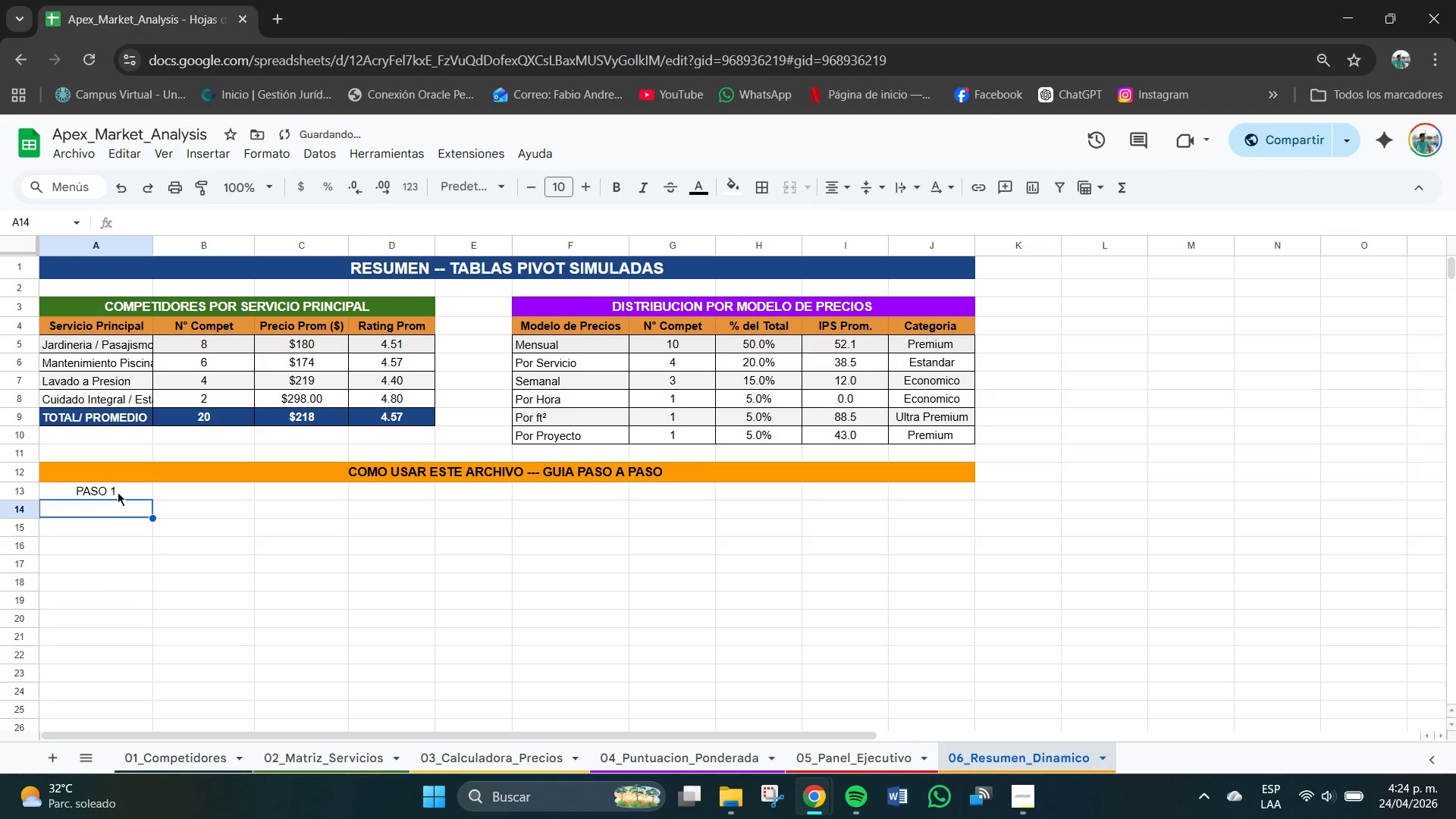 
left_click([120, 487])
 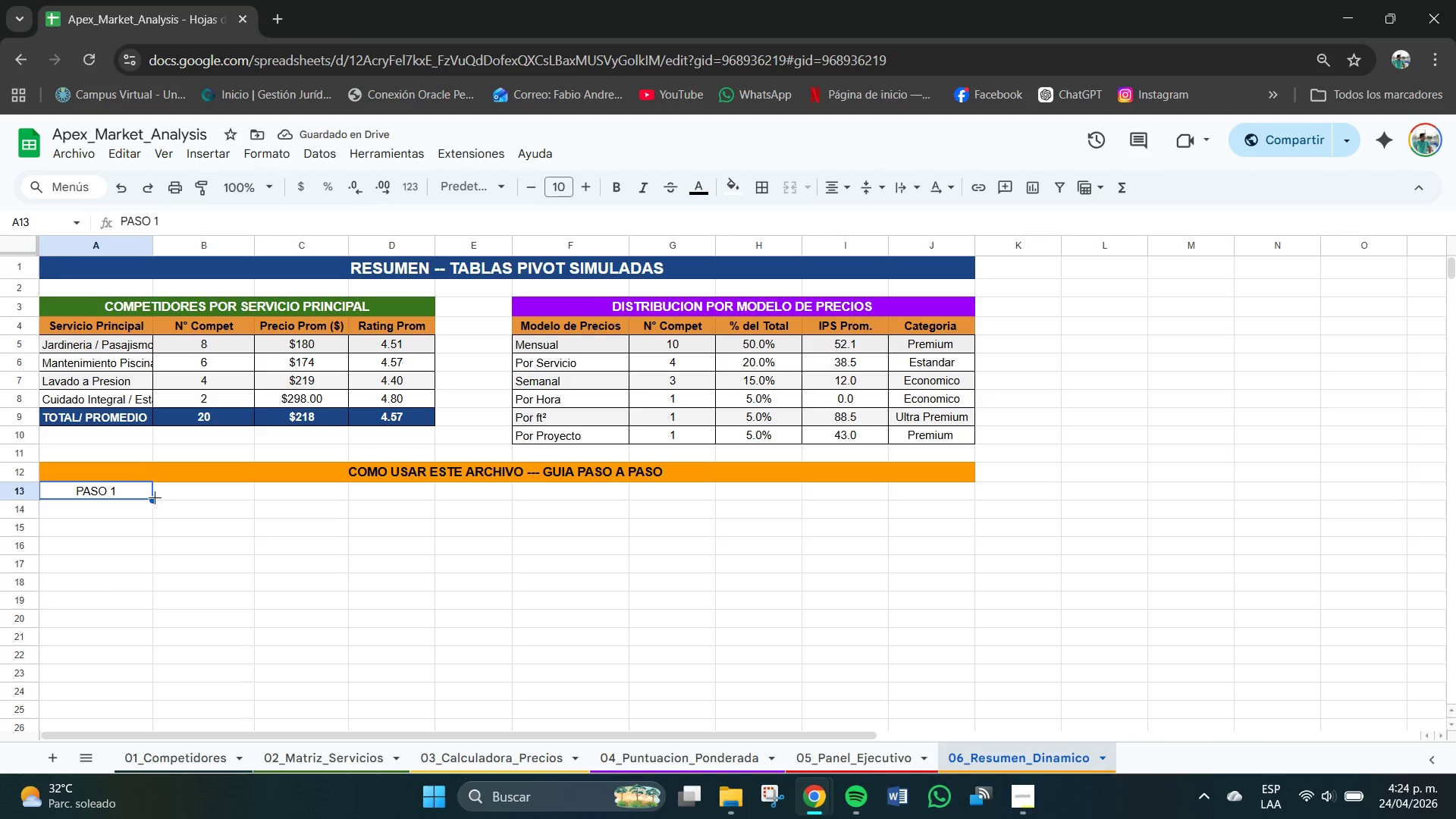 
left_click_drag(start_coordinate=[152, 500], to_coordinate=[152, 510])
 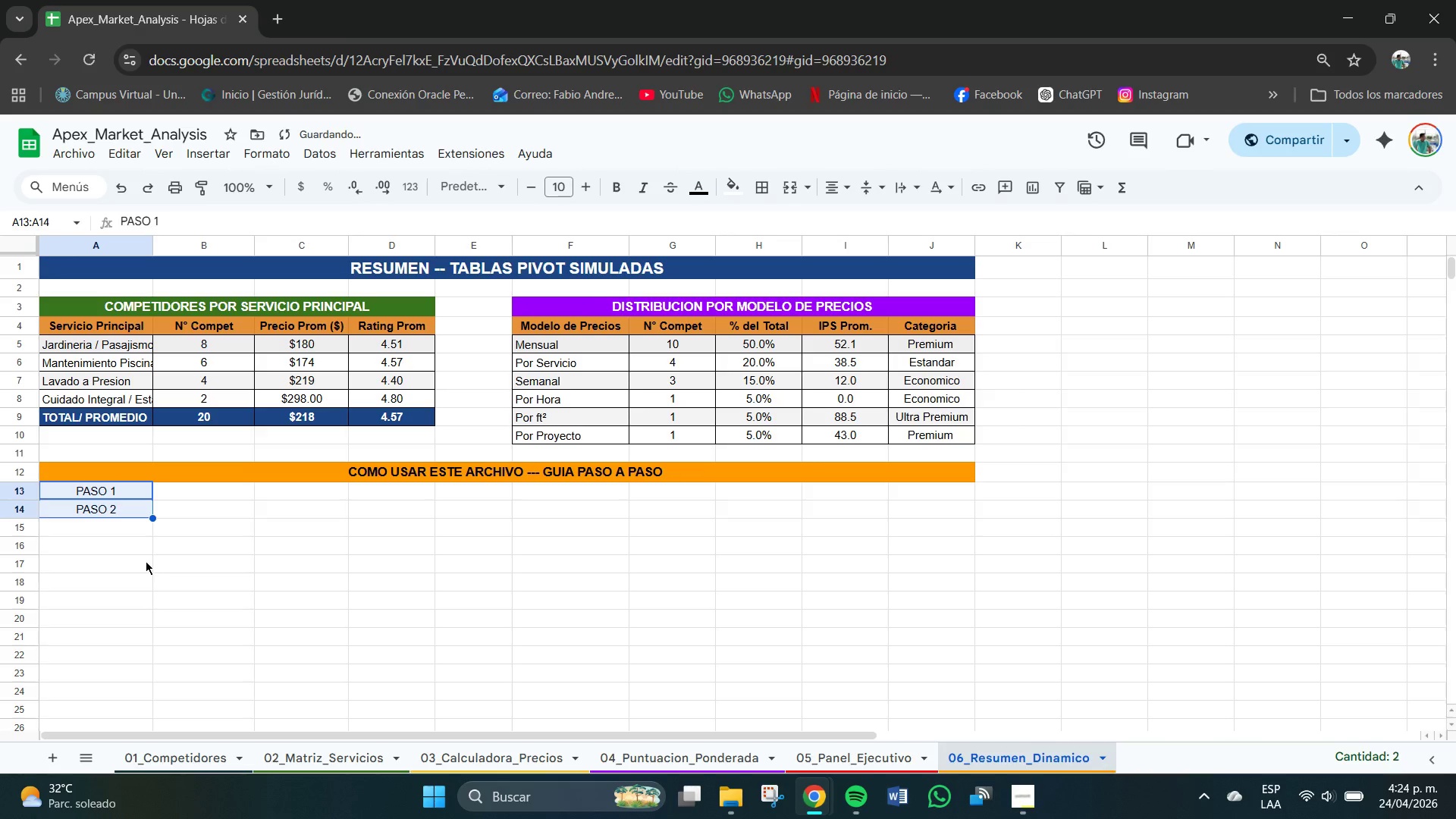 
left_click([146, 561])
 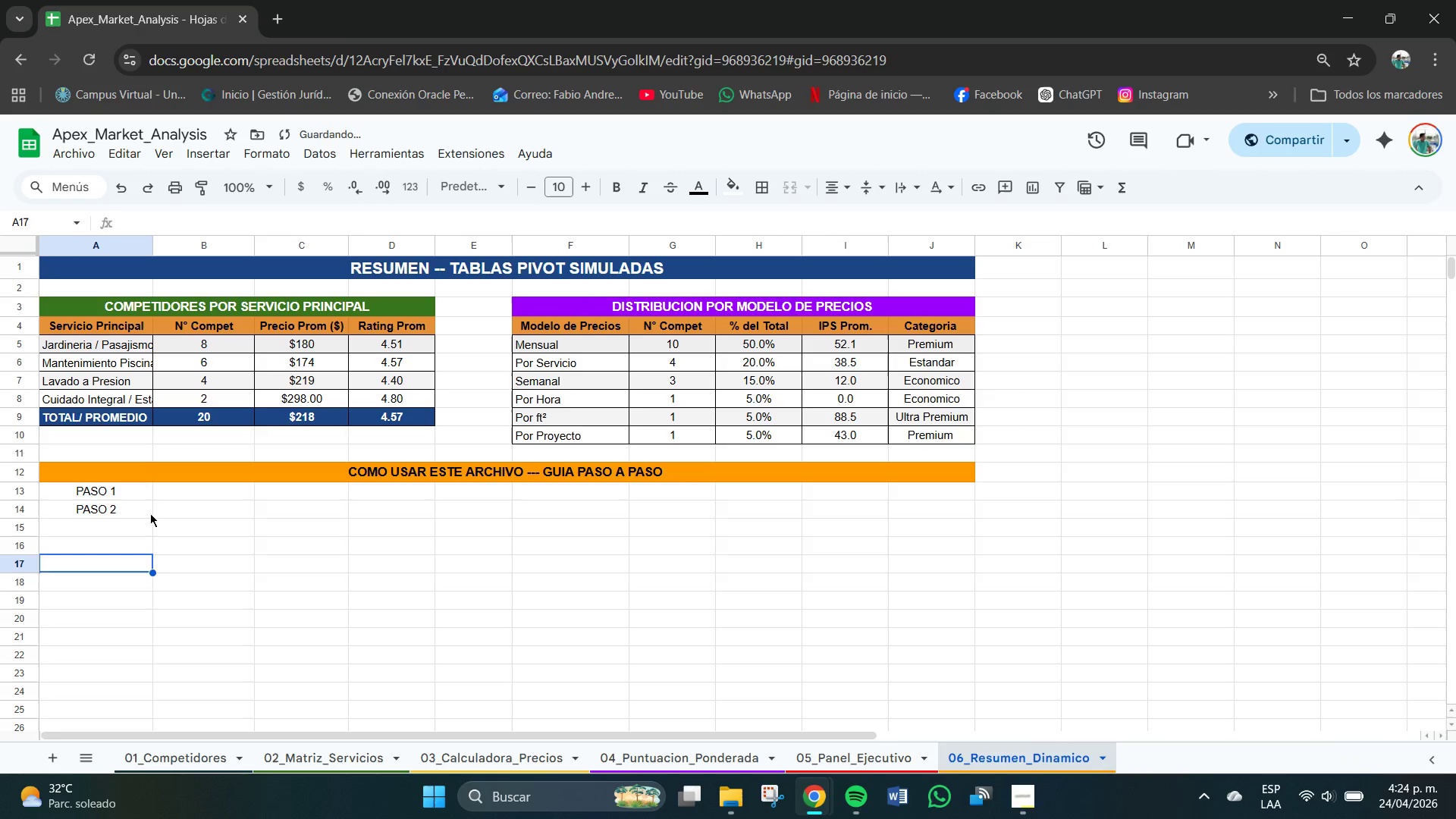 
left_click([146, 511])
 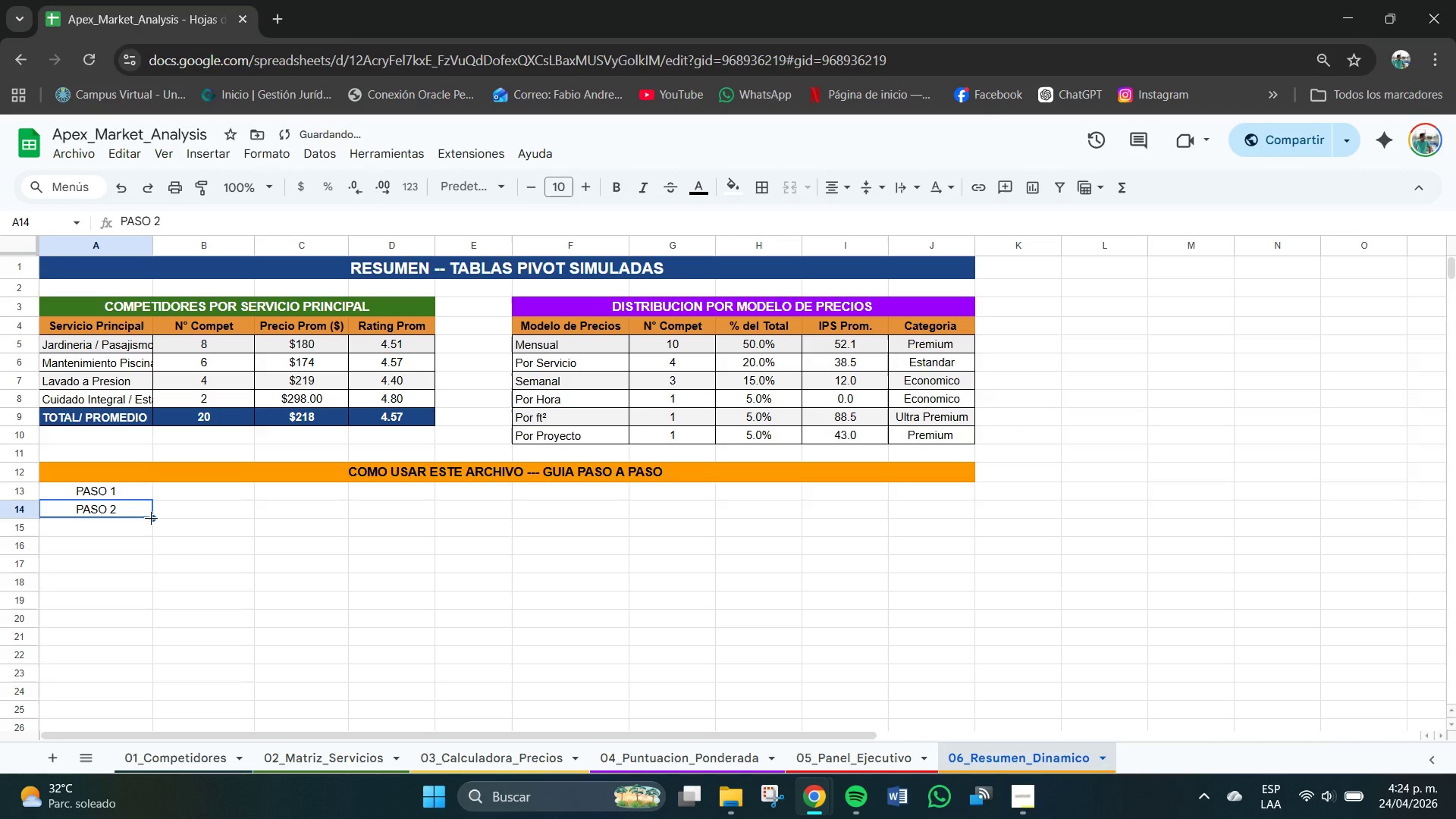 
left_click_drag(start_coordinate=[151, 518], to_coordinate=[153, 529])
 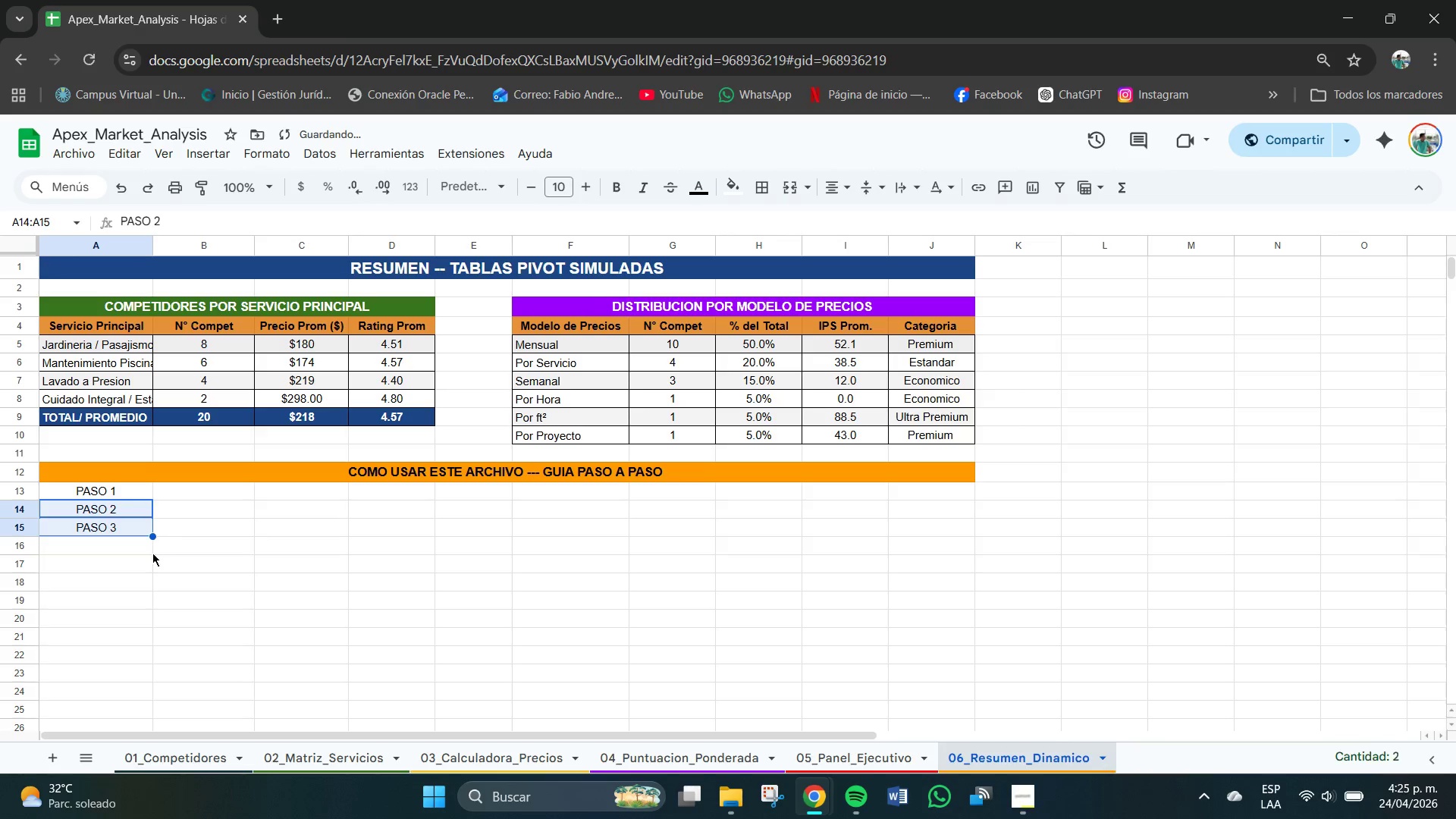 
left_click([152, 554])
 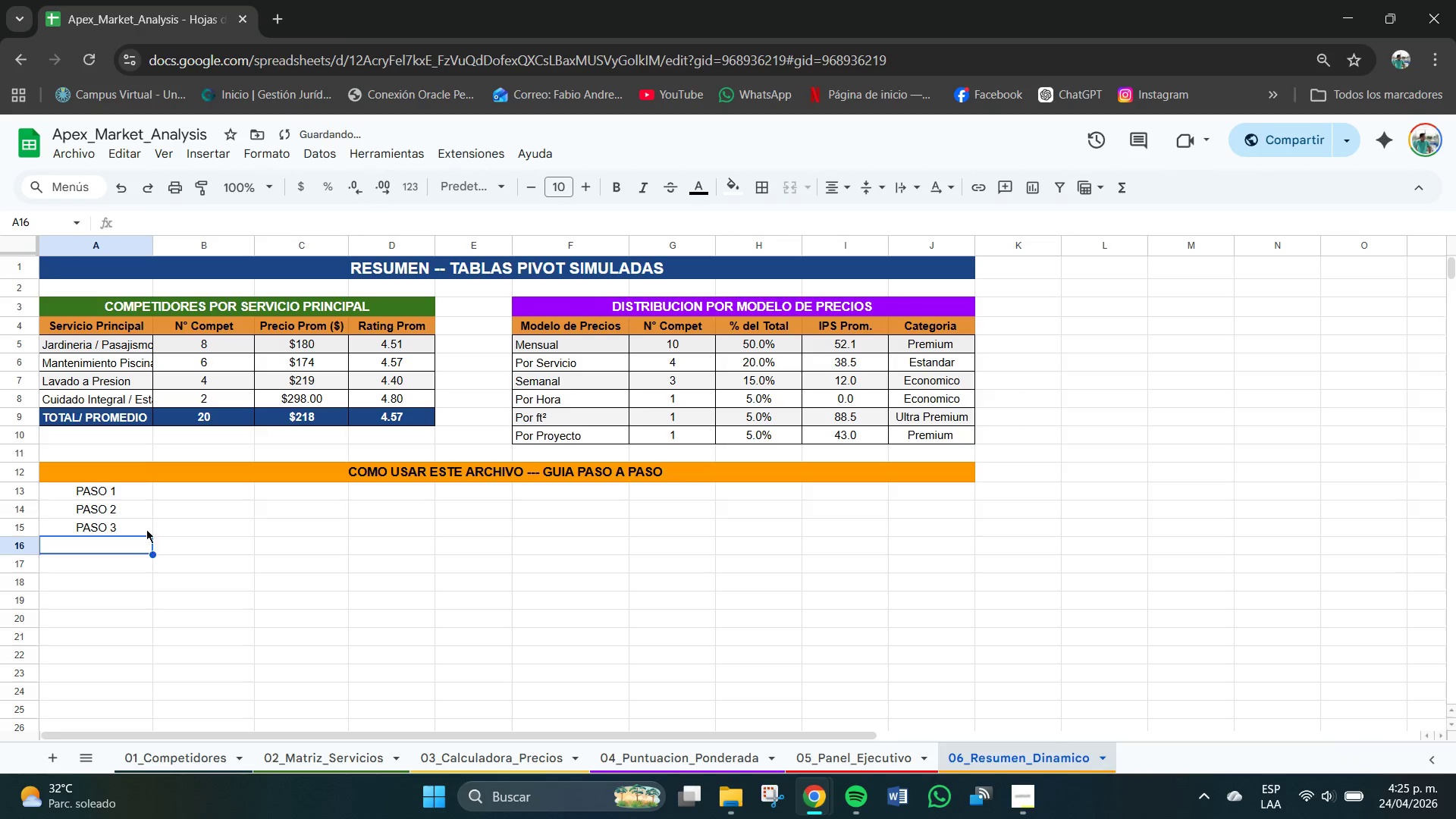 
left_click([146, 529])
 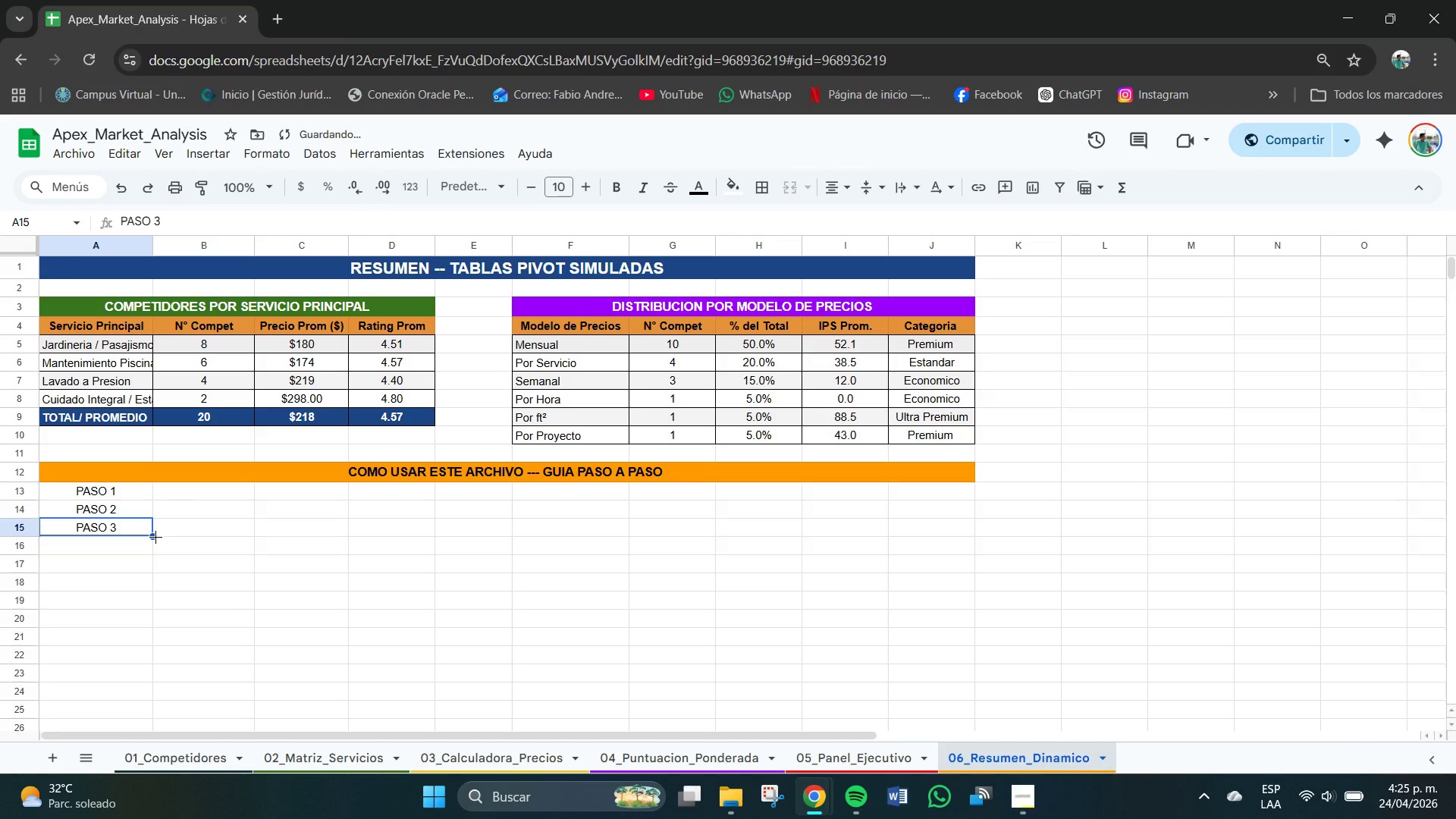 
left_click_drag(start_coordinate=[155, 537], to_coordinate=[154, 546])
 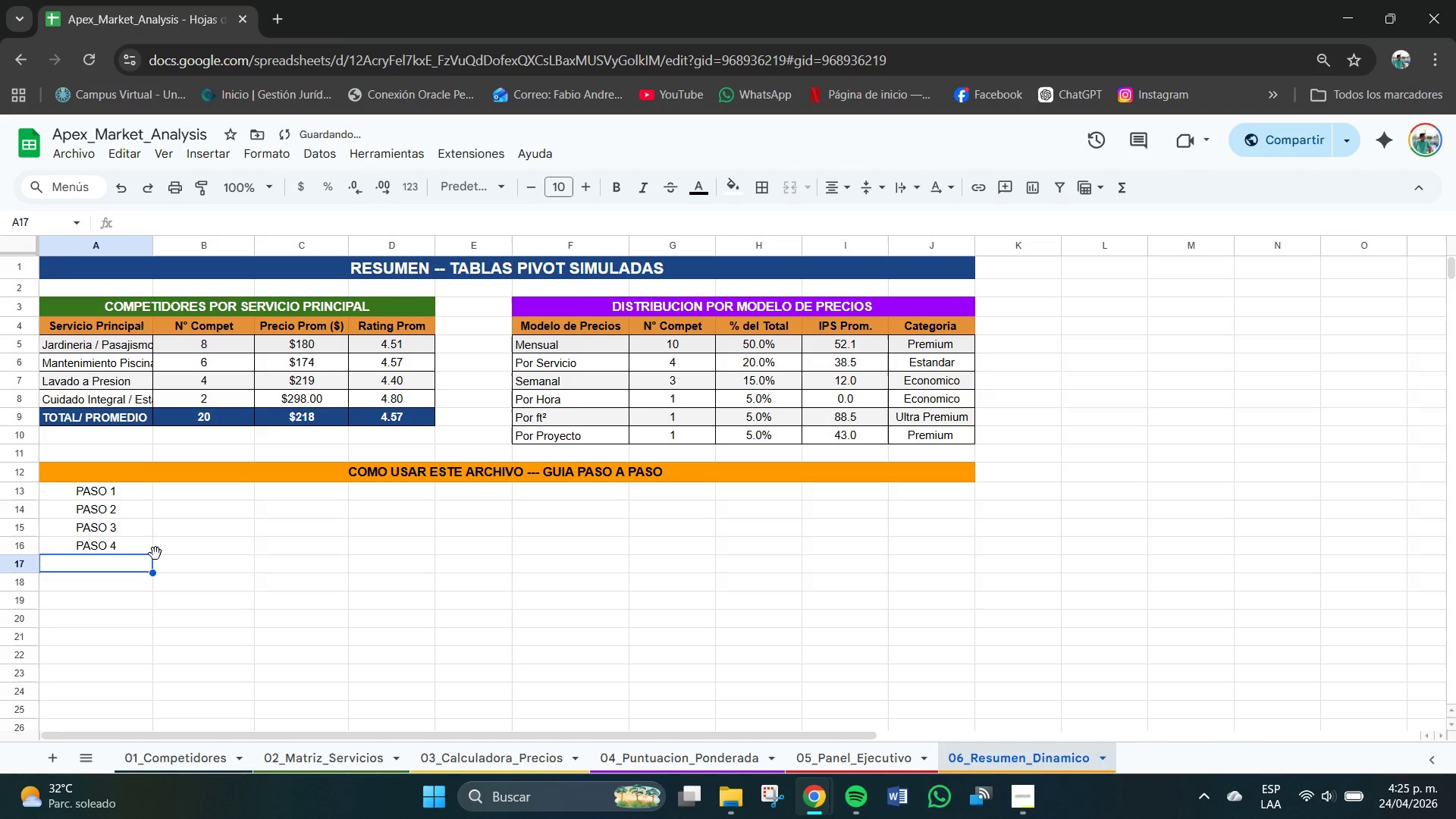 
left_click([148, 548])
 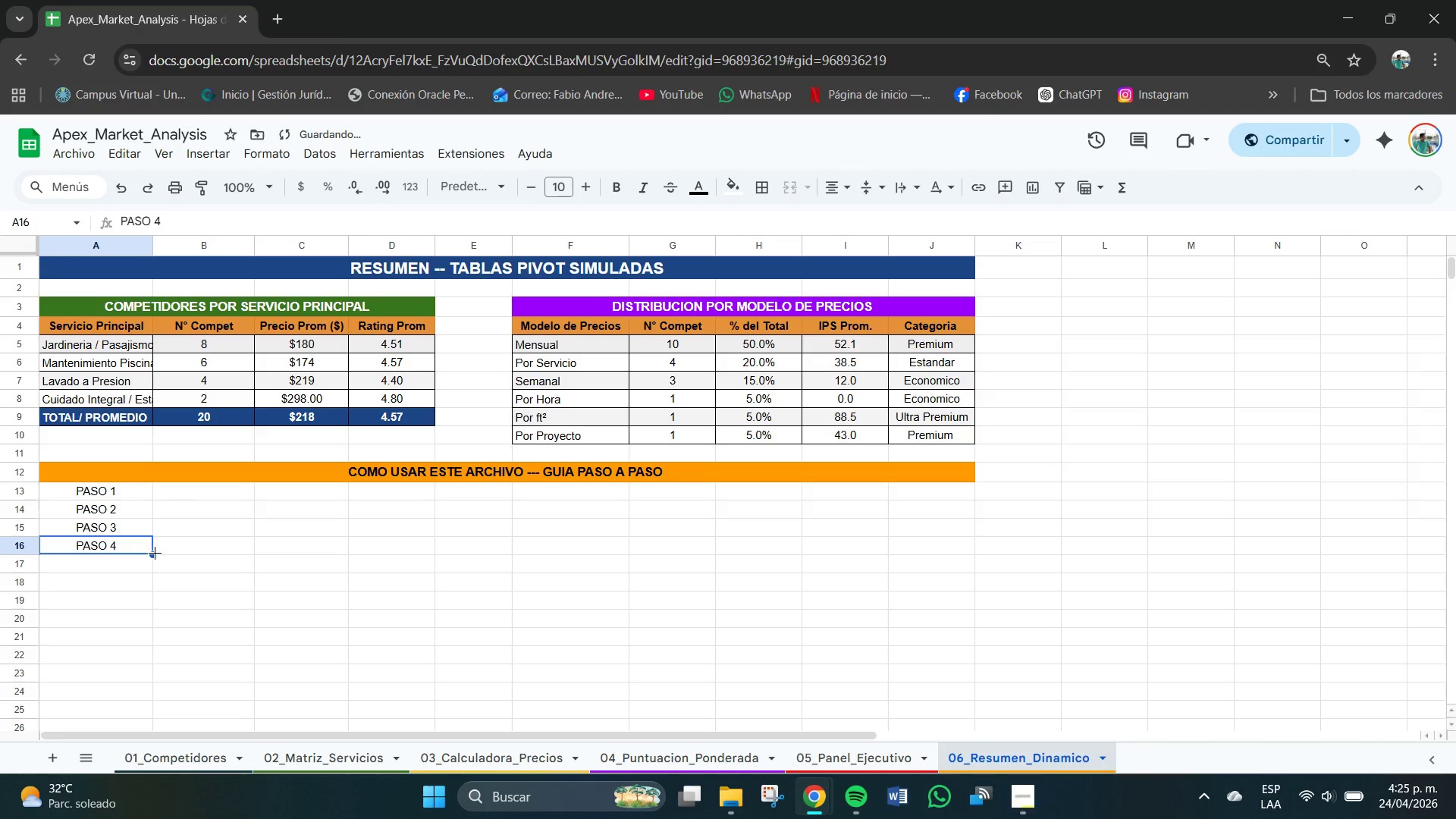 
left_click_drag(start_coordinate=[155, 553], to_coordinate=[155, 565])
 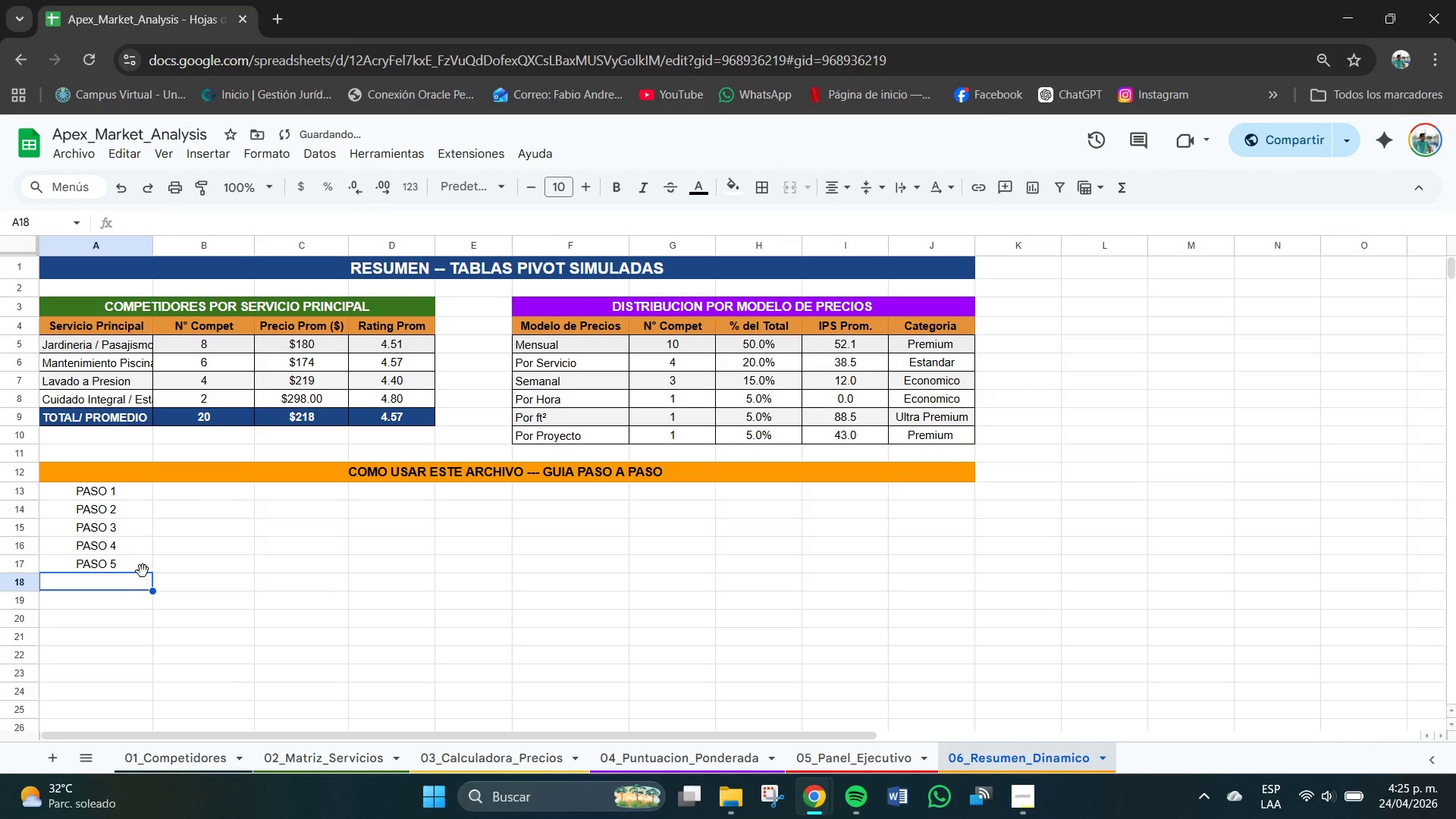 
double_click([143, 568])
 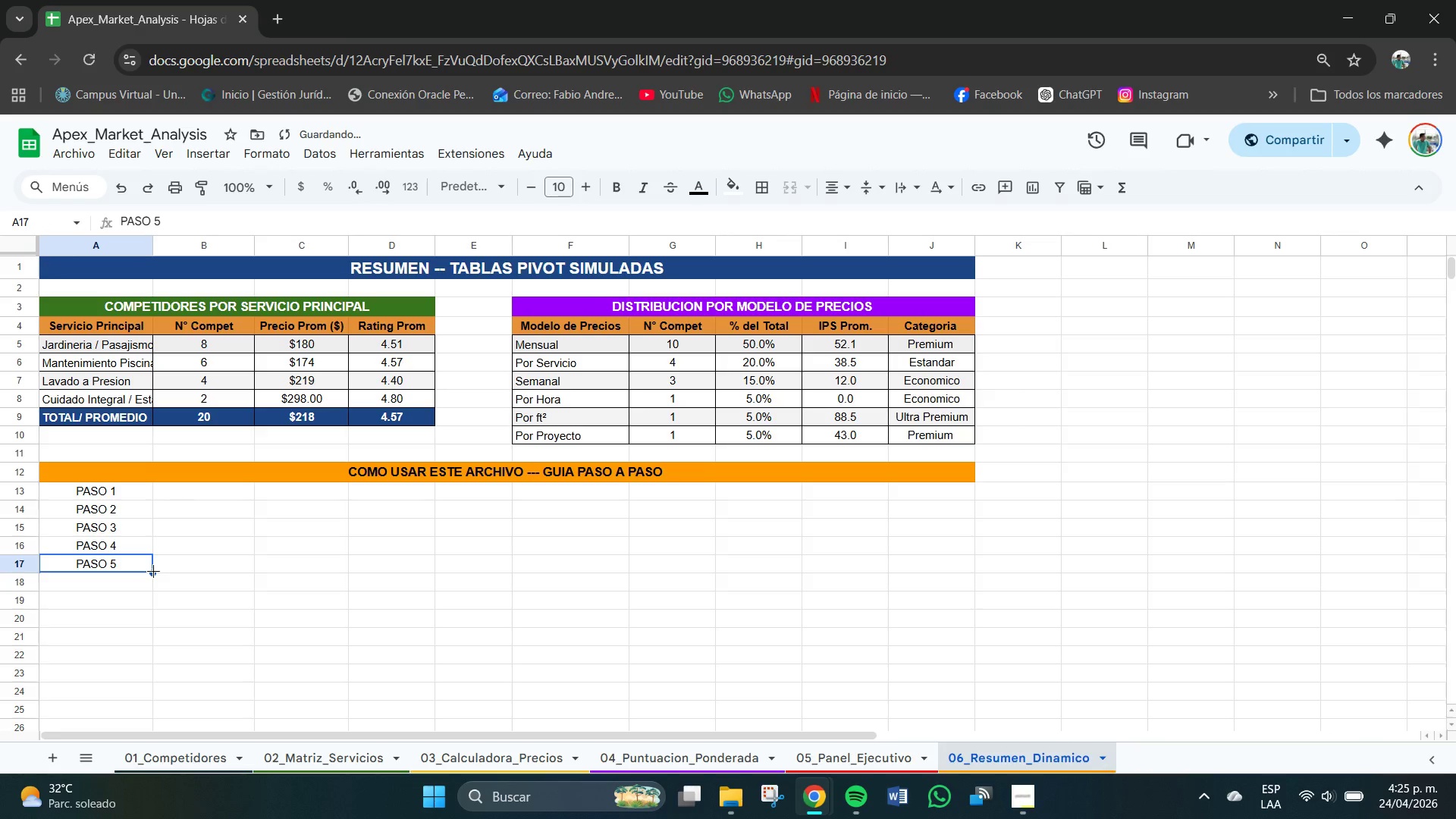 
left_click_drag(start_coordinate=[153, 573], to_coordinate=[152, 590])
 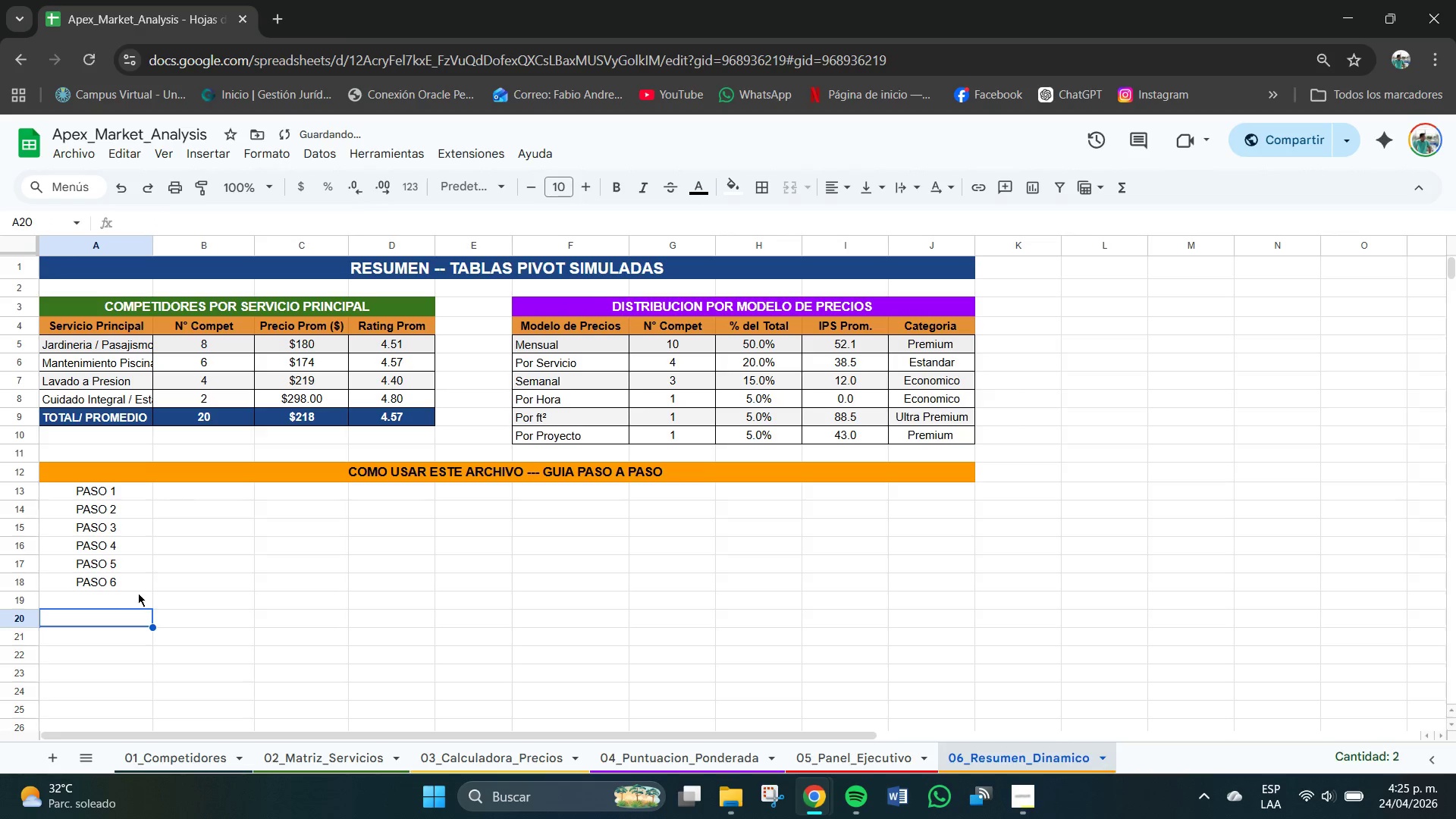 
double_click([136, 582])
 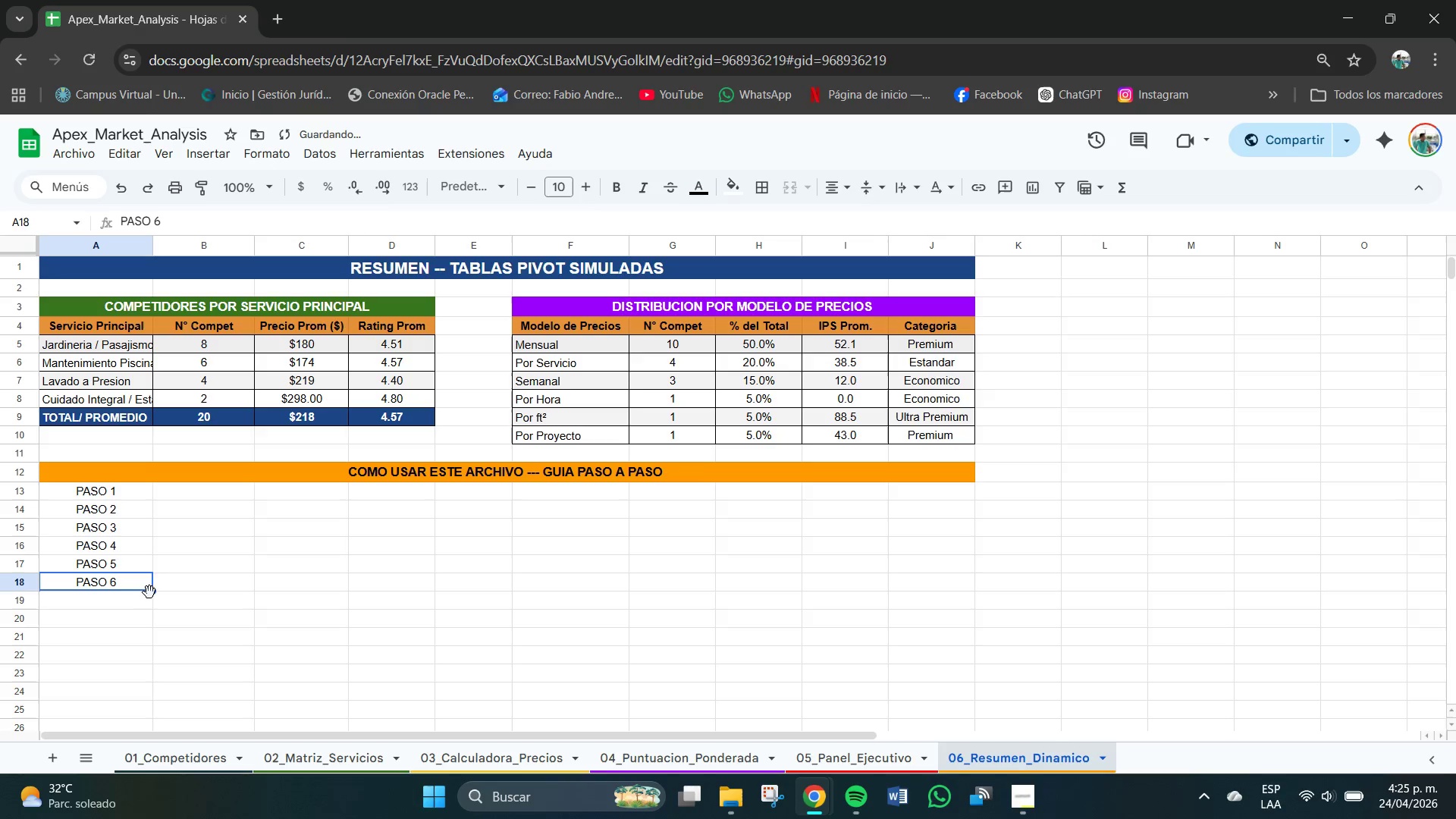 
left_click_drag(start_coordinate=[149, 592], to_coordinate=[152, 601])
 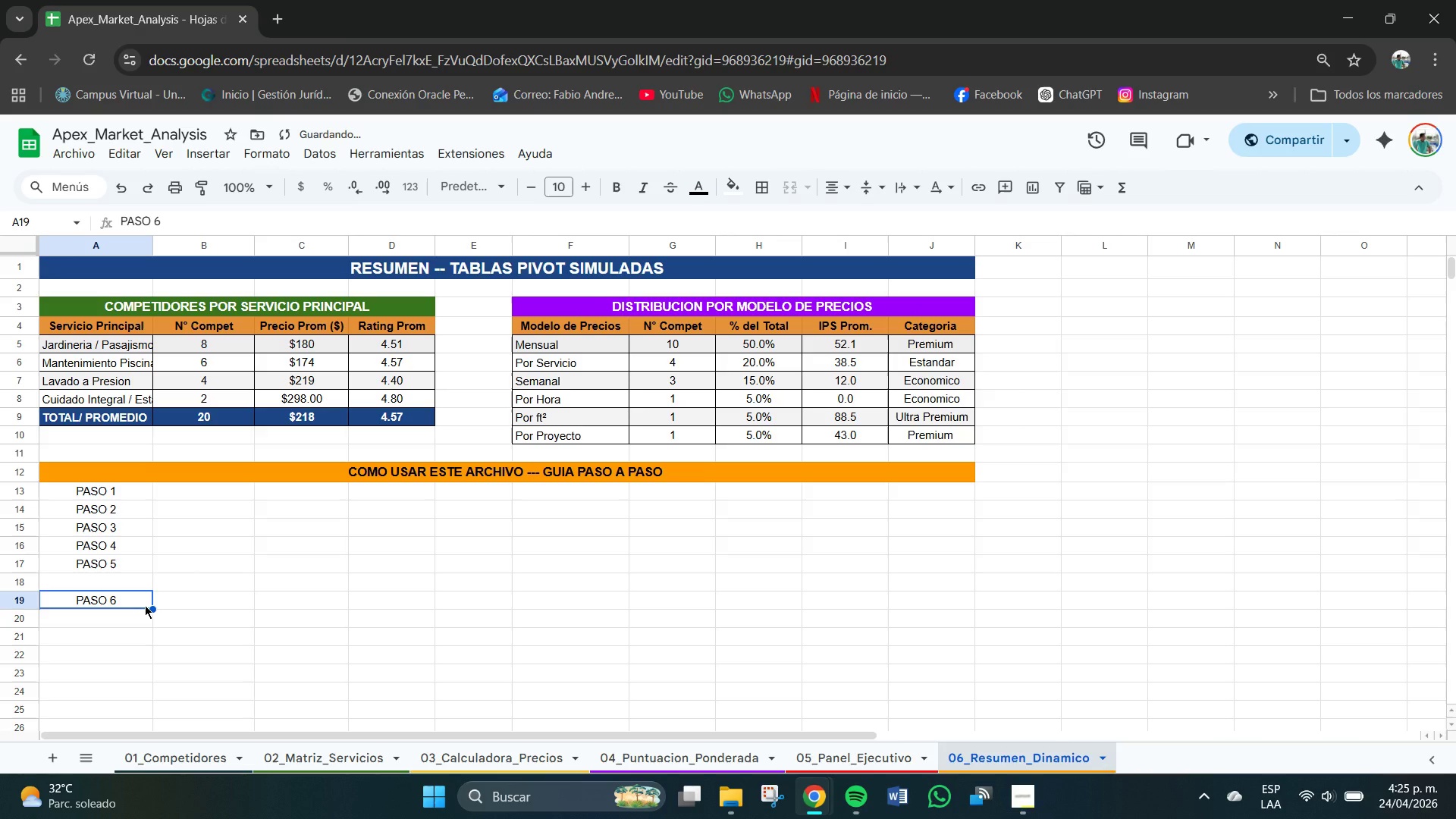 
key(Control+Z)
 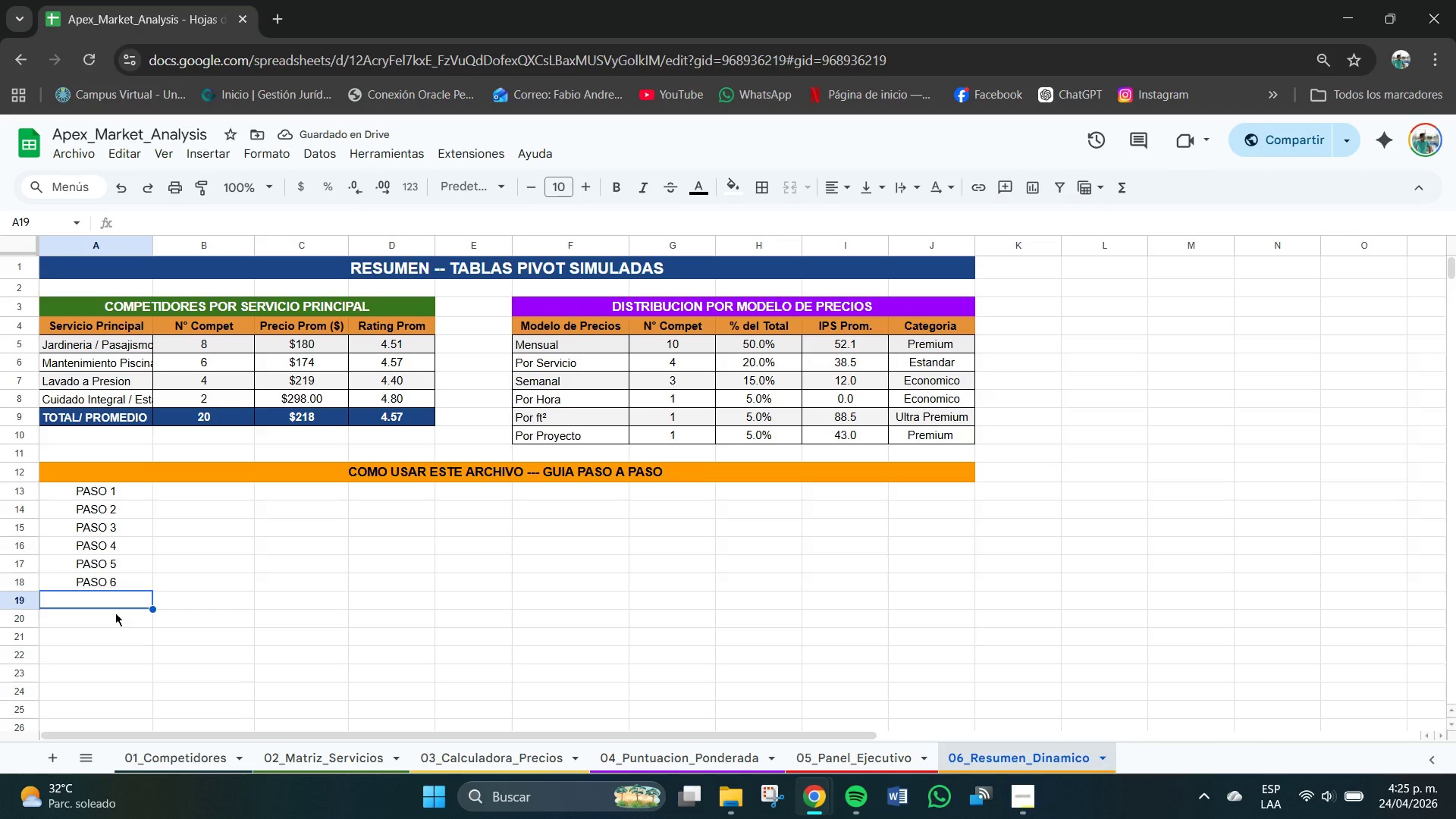 
left_click([108, 620])
 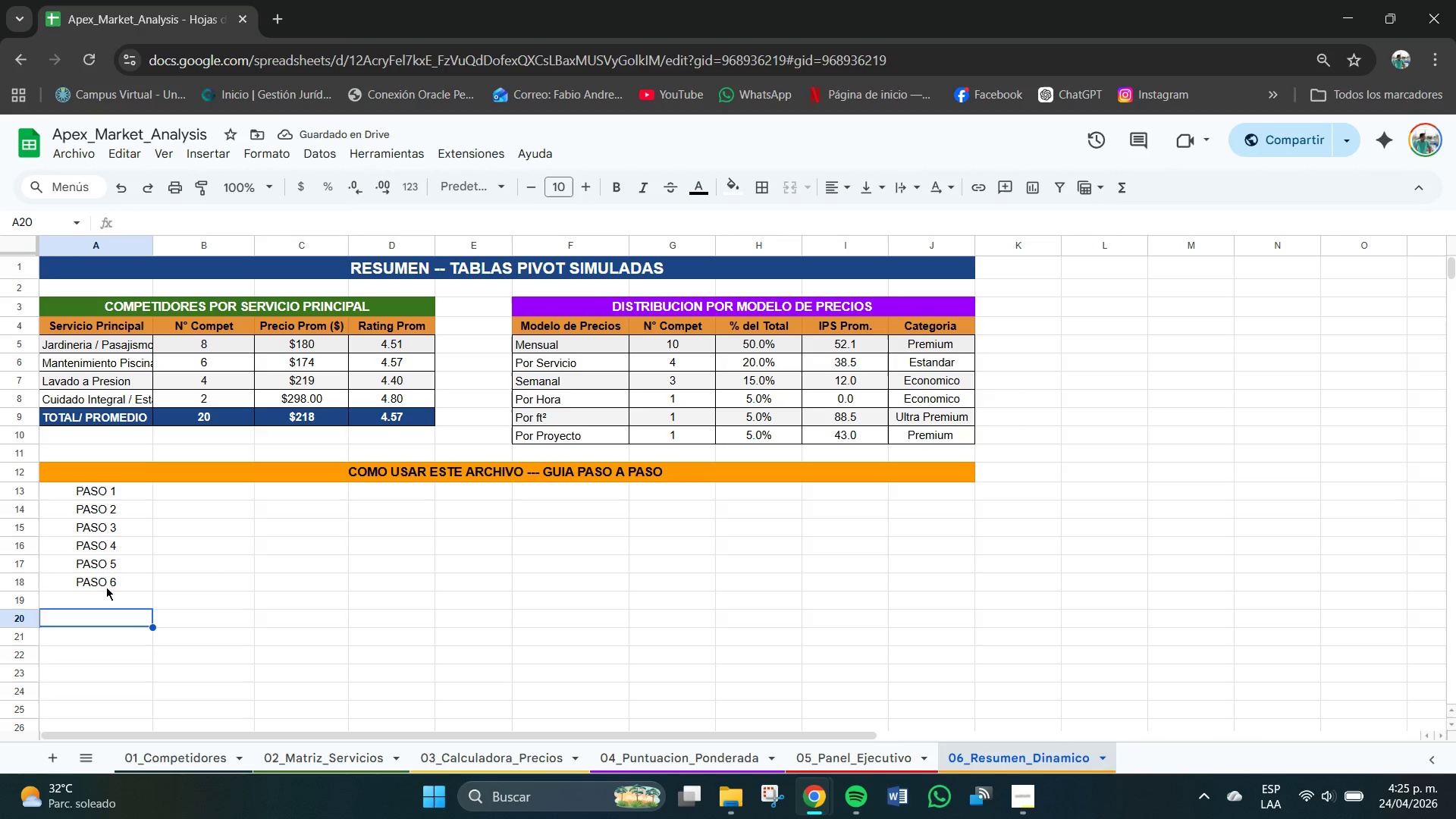 
left_click([105, 585])
 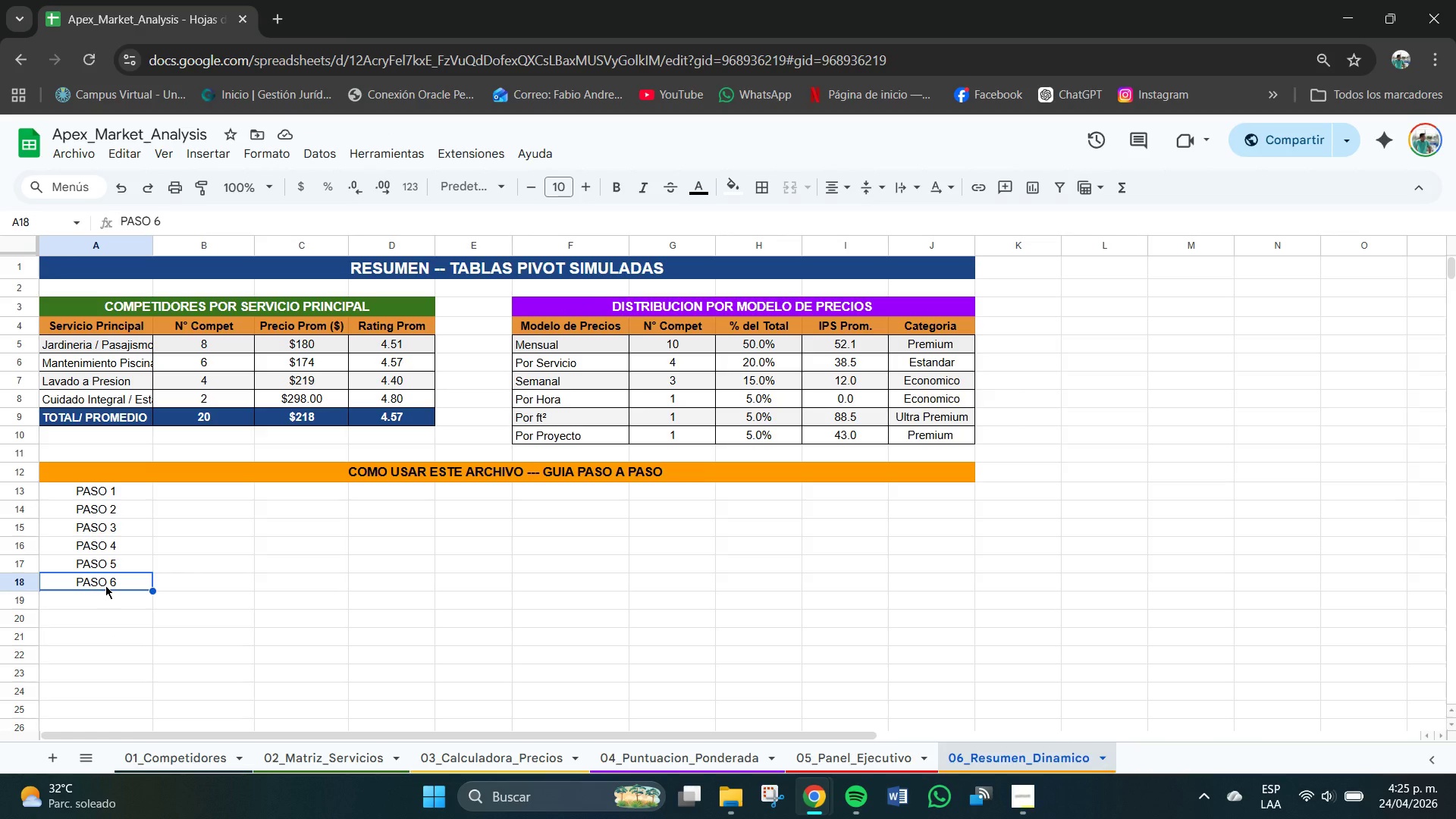 
left_click([270, 599])
 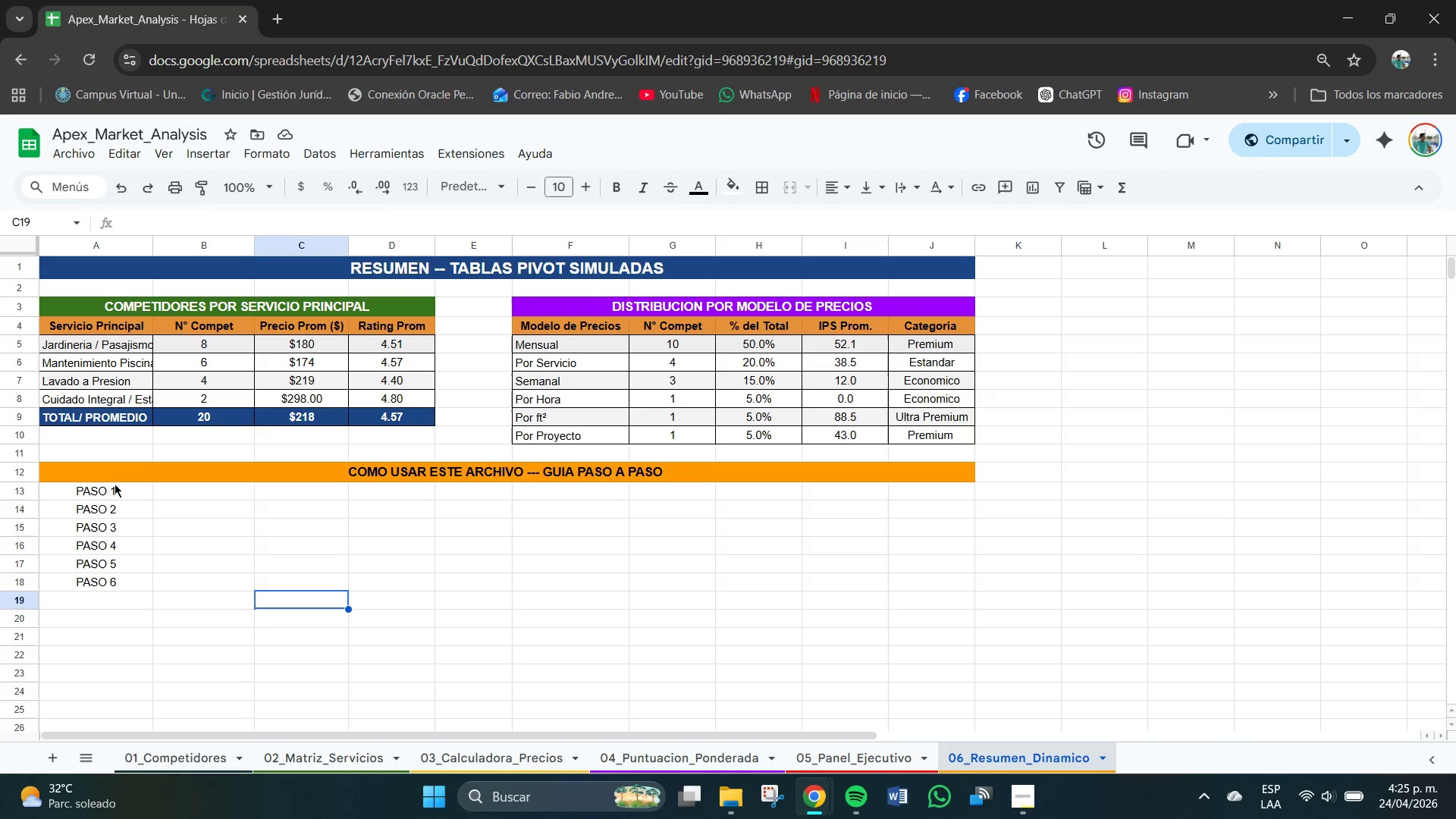 
left_click_drag(start_coordinate=[114, 491], to_coordinate=[142, 566])
 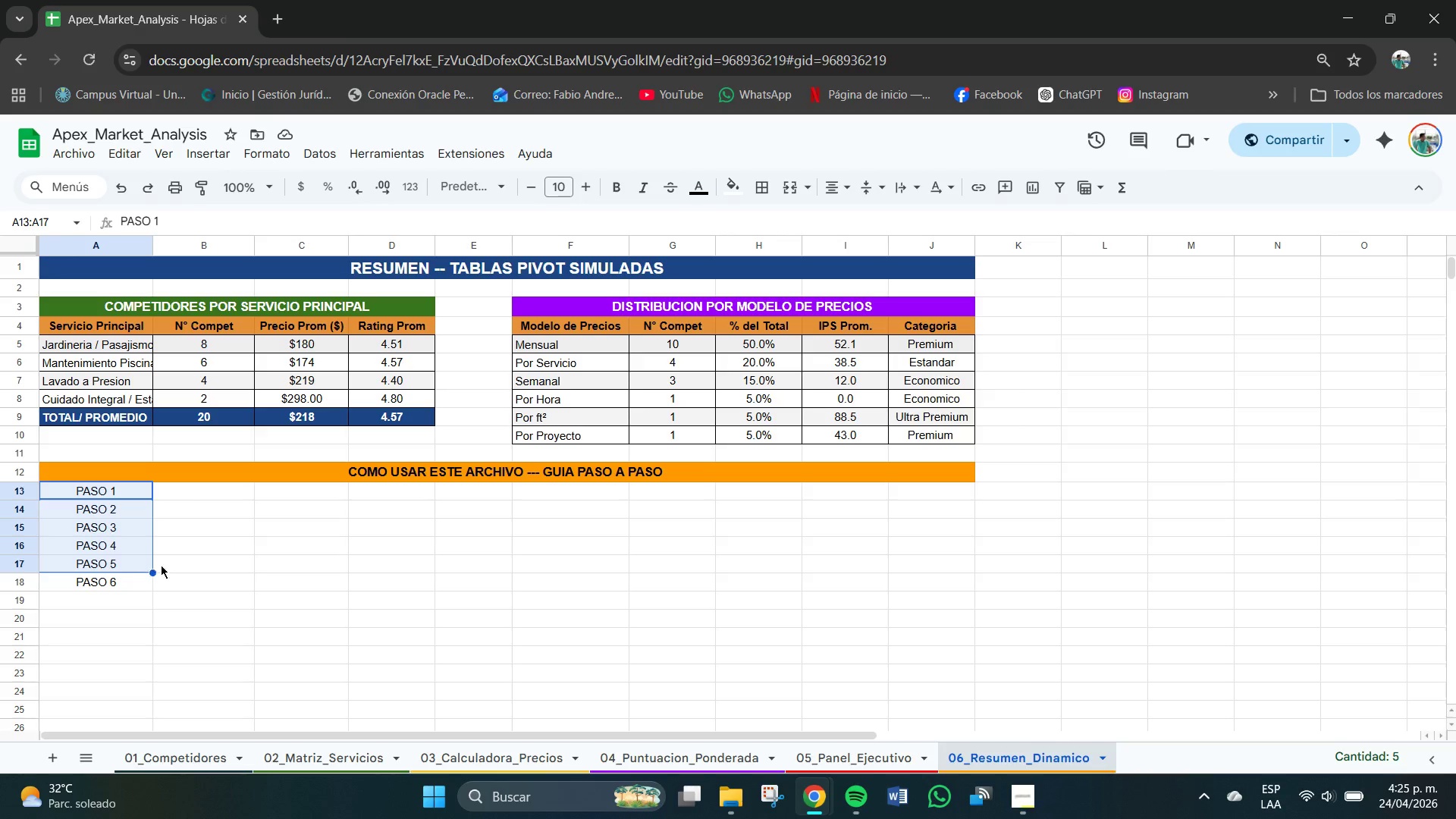 
left_click([330, 567])
 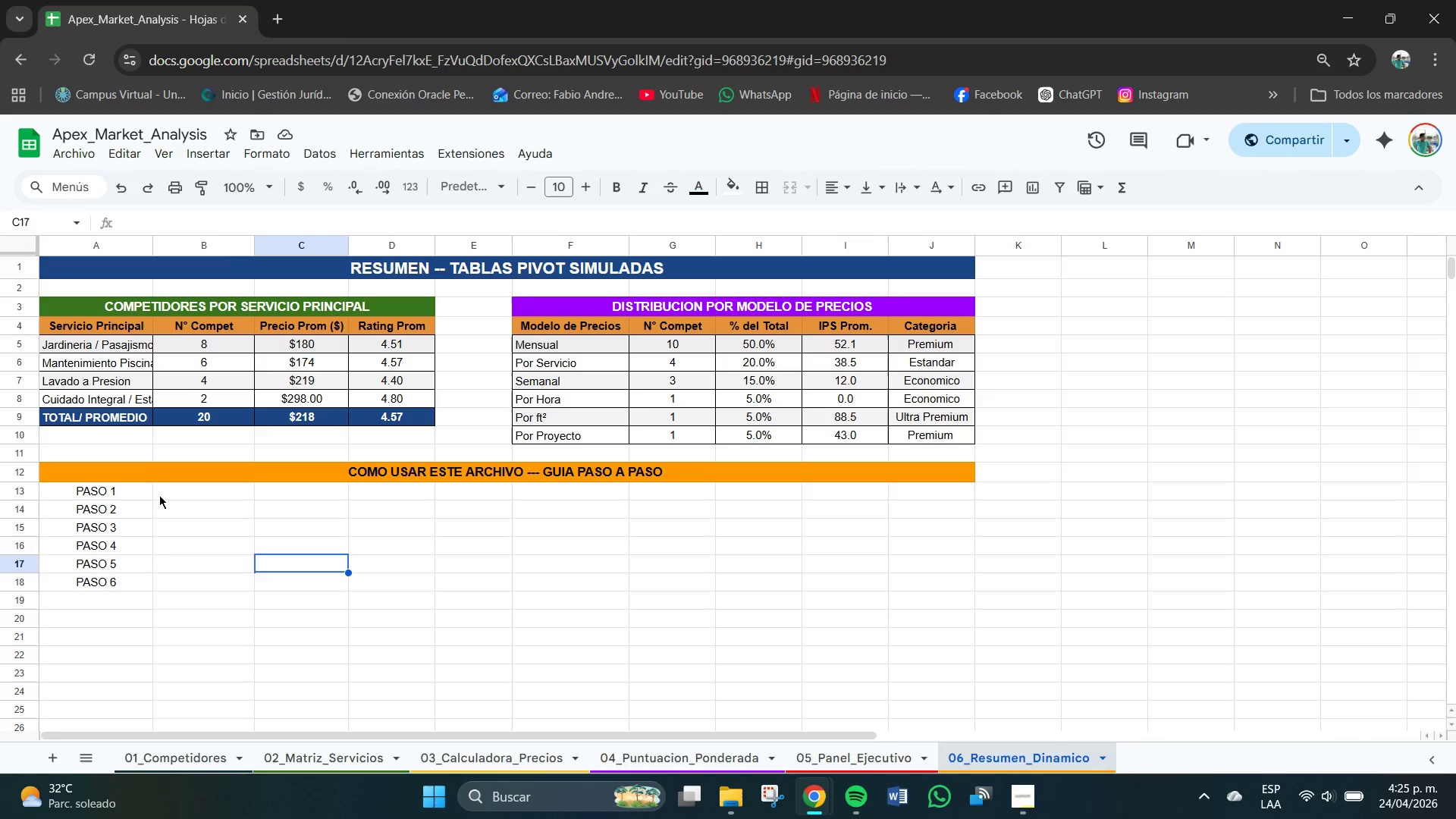 
left_click_drag(start_coordinate=[166, 494], to_coordinate=[953, 490])
 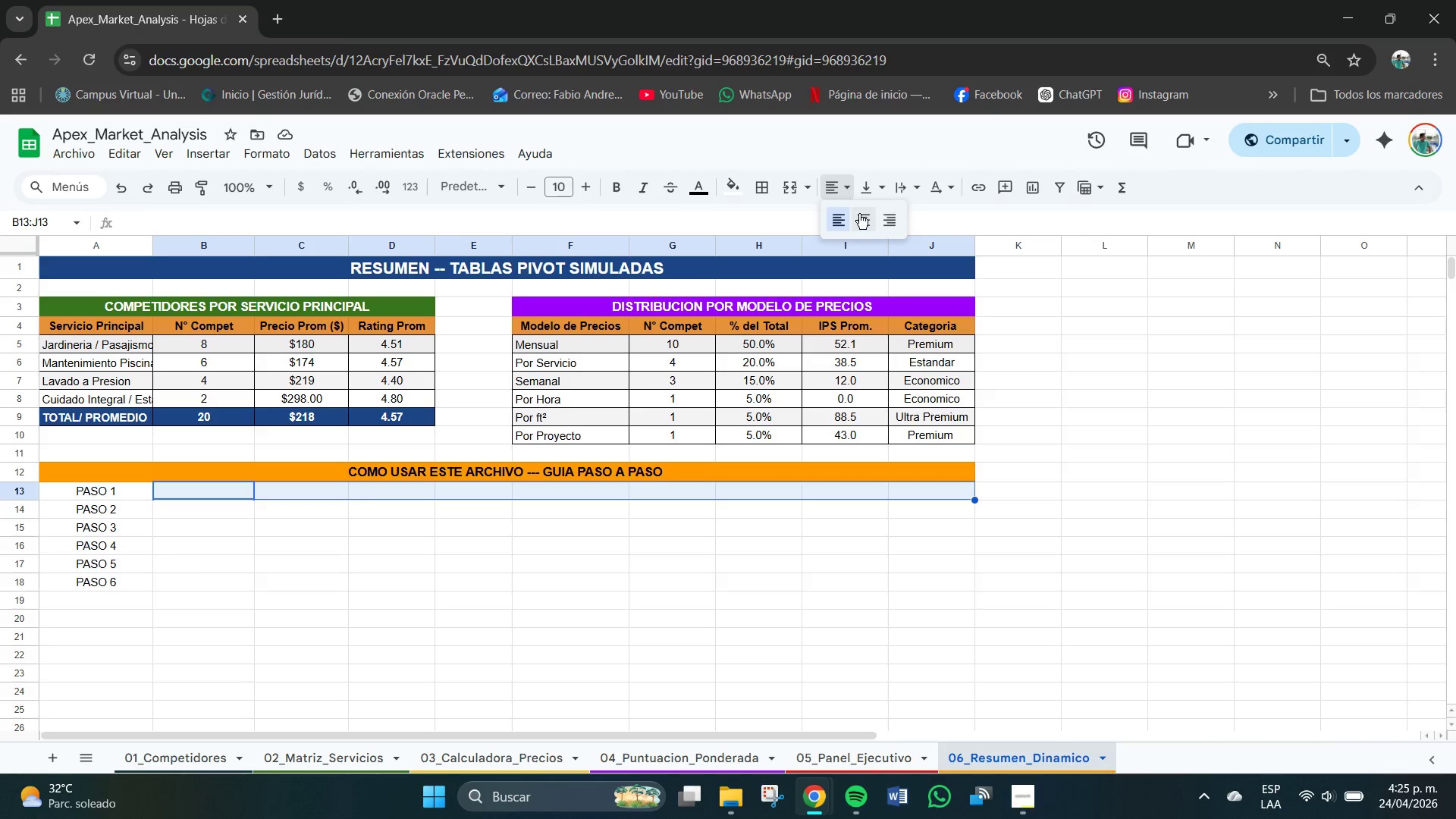 
double_click([864, 224])
 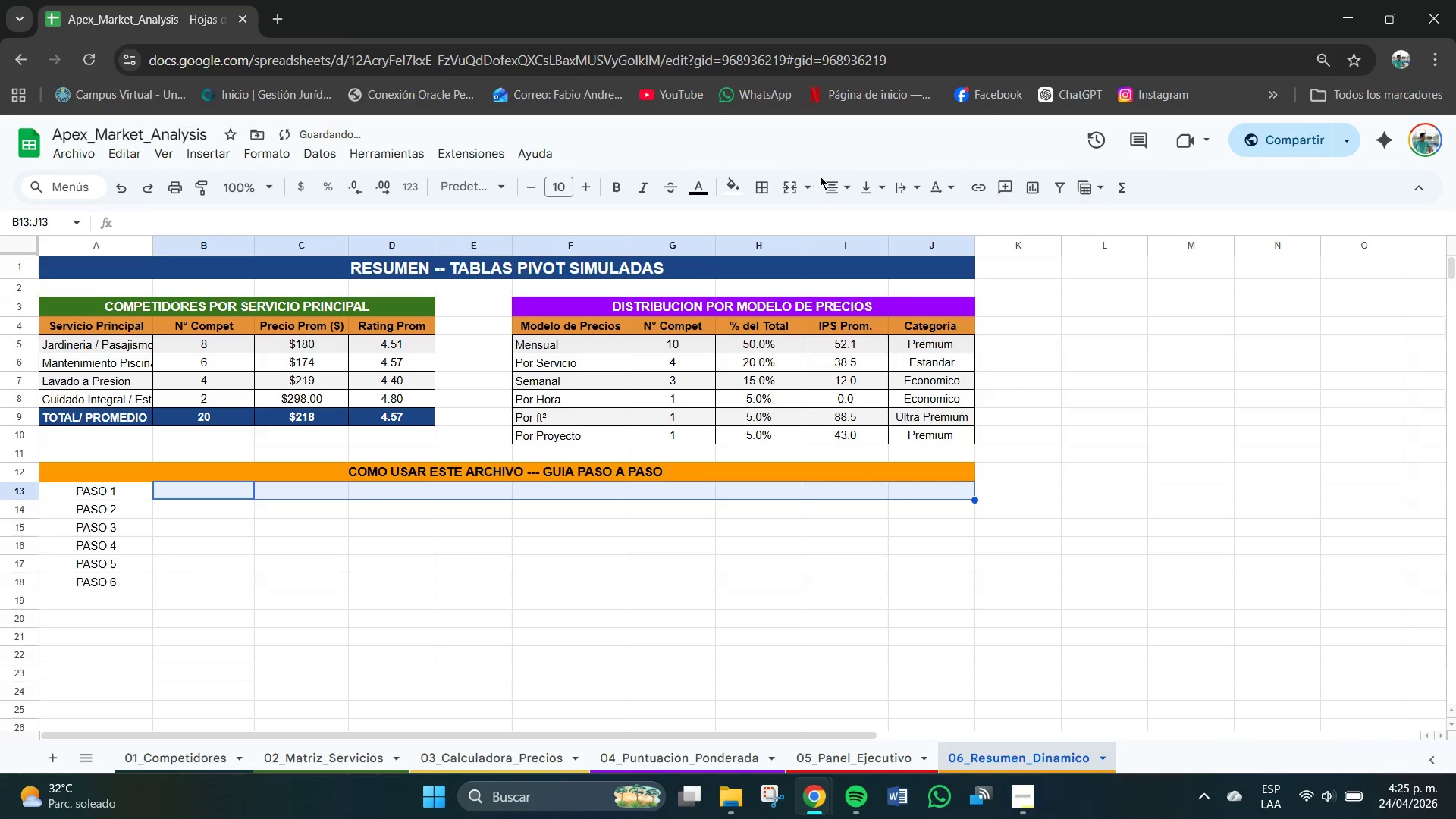 
double_click([835, 183])
 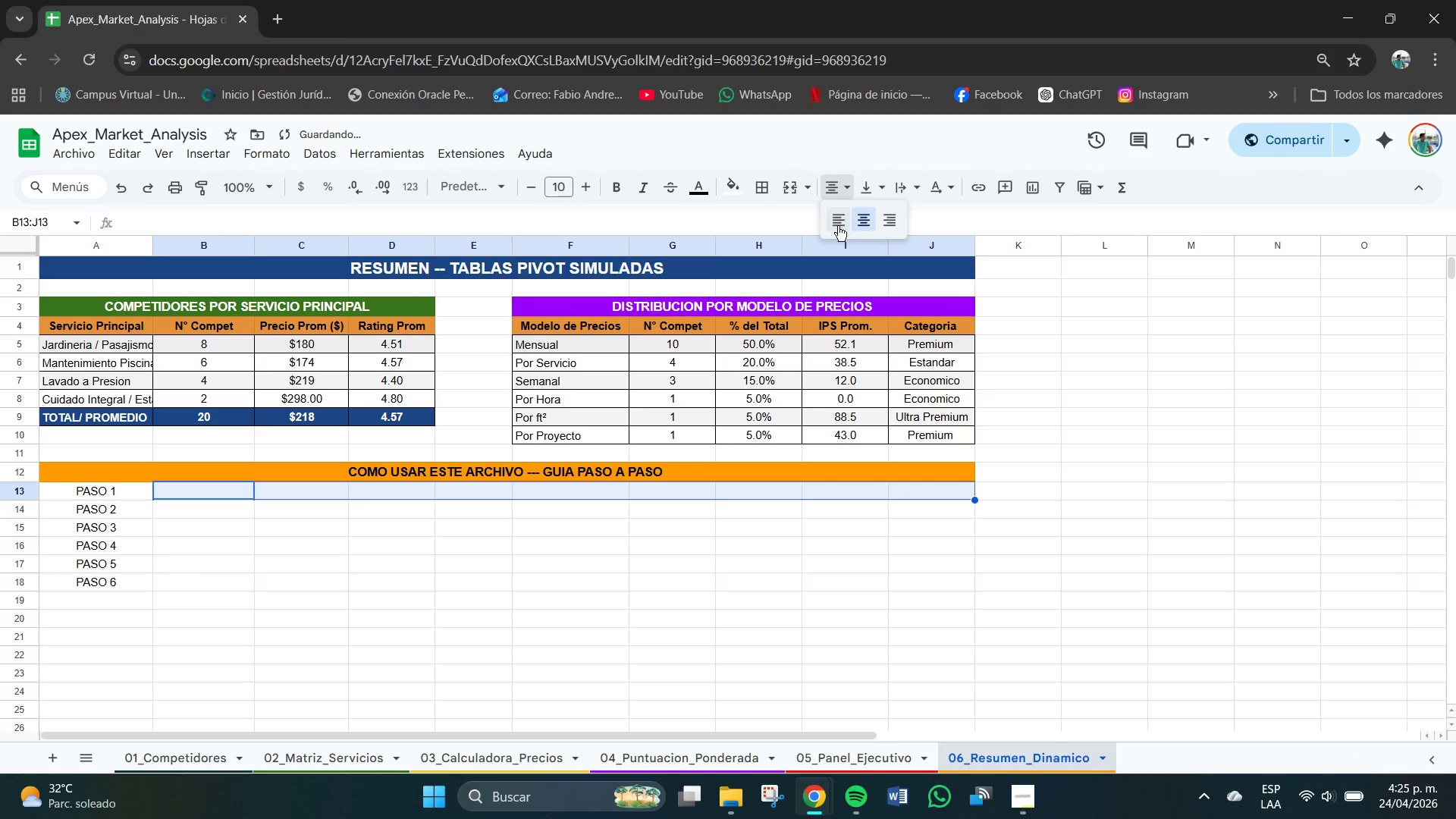 
triple_click([838, 226])
 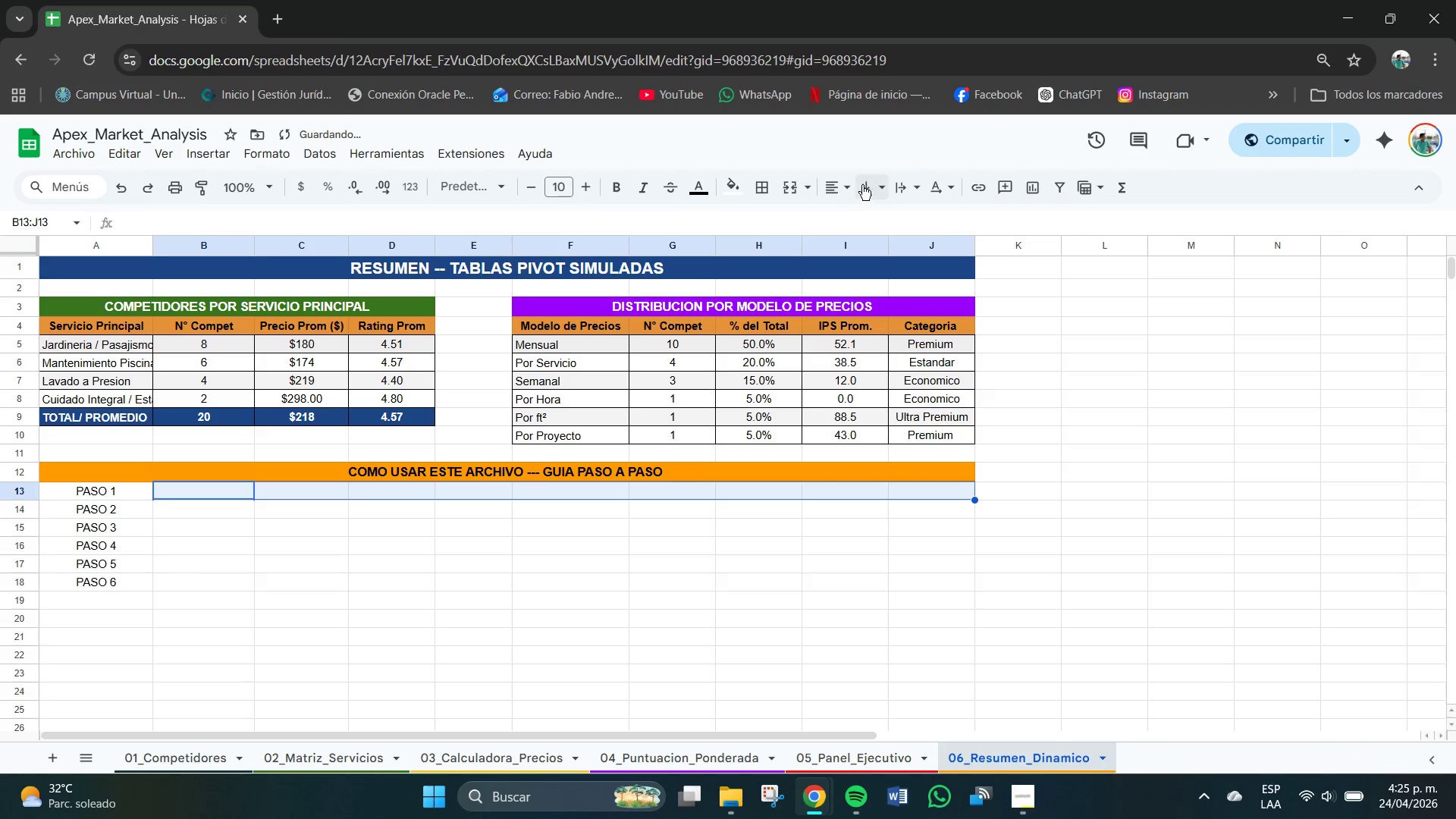 
triple_click([863, 185])
 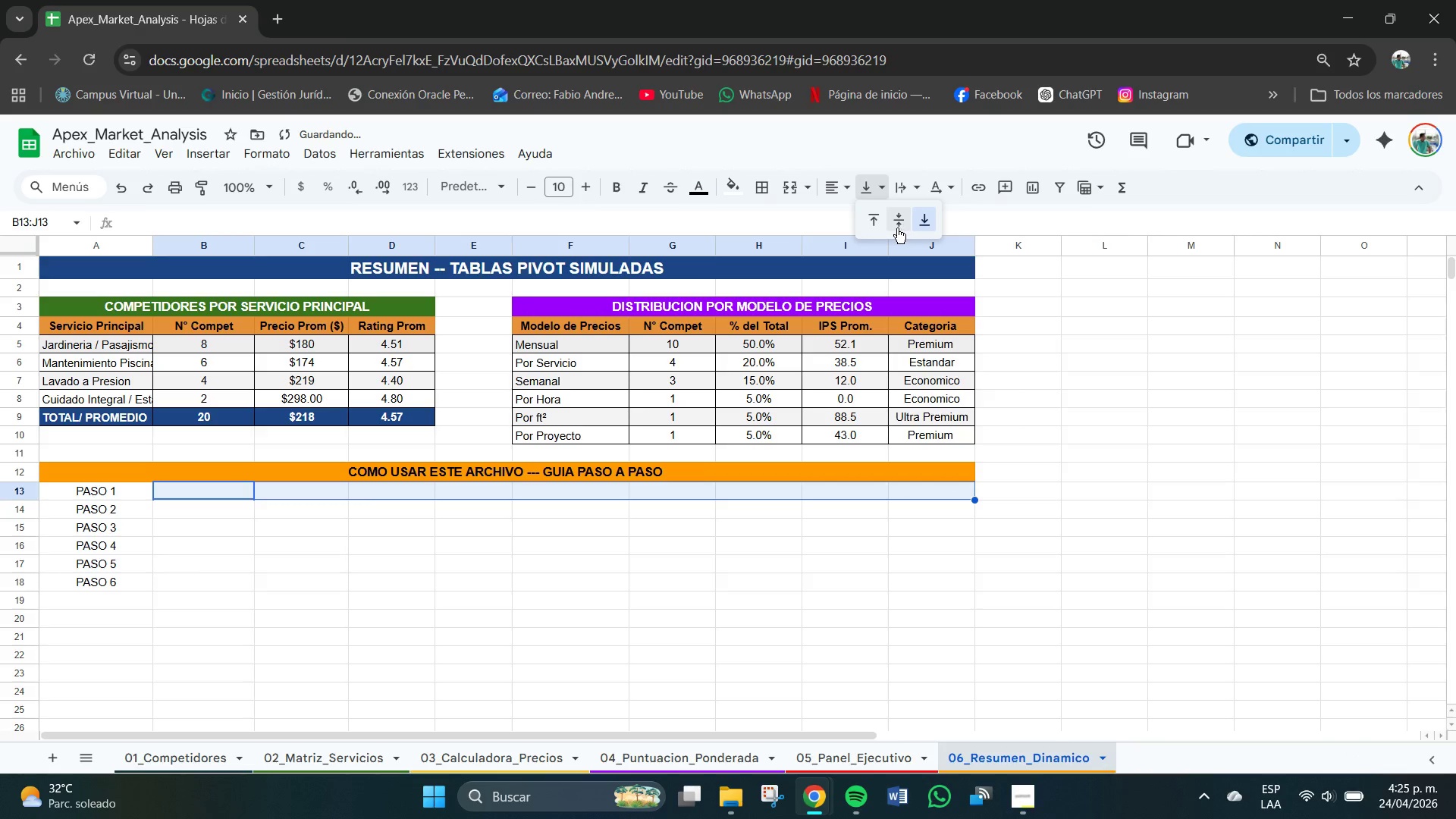 
left_click([895, 226])
 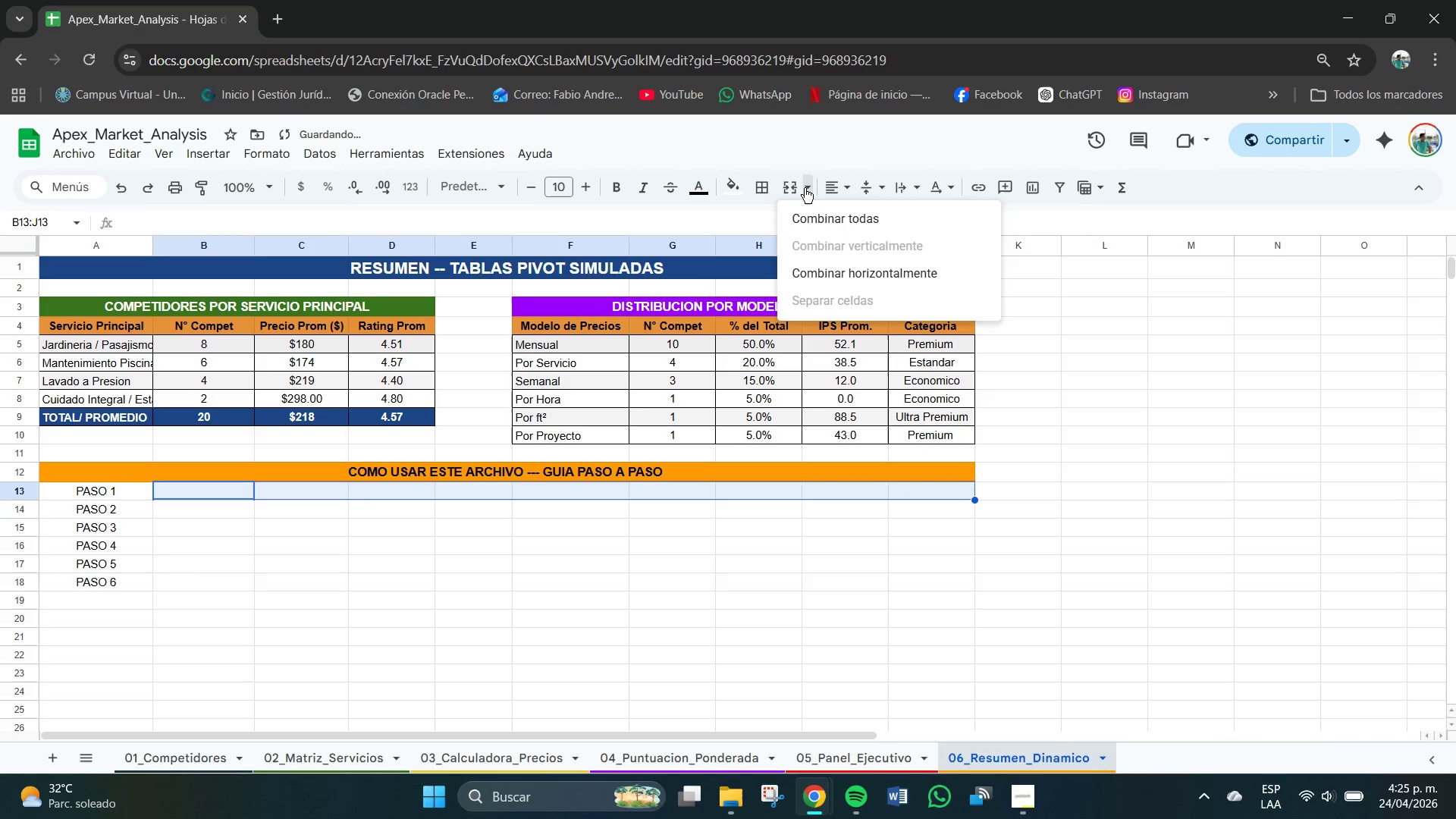 
double_click([821, 213])
 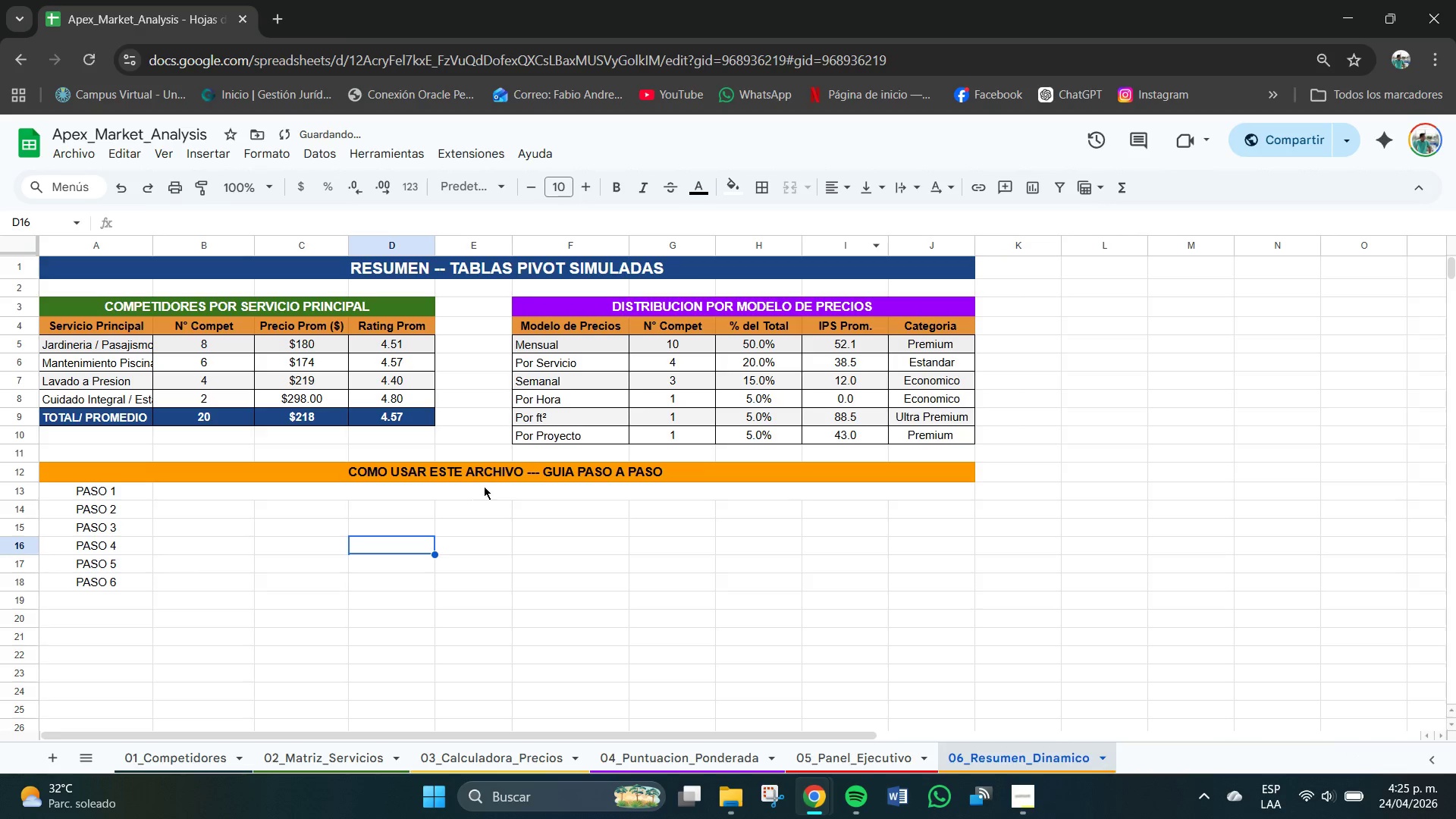 
double_click([495, 479])
 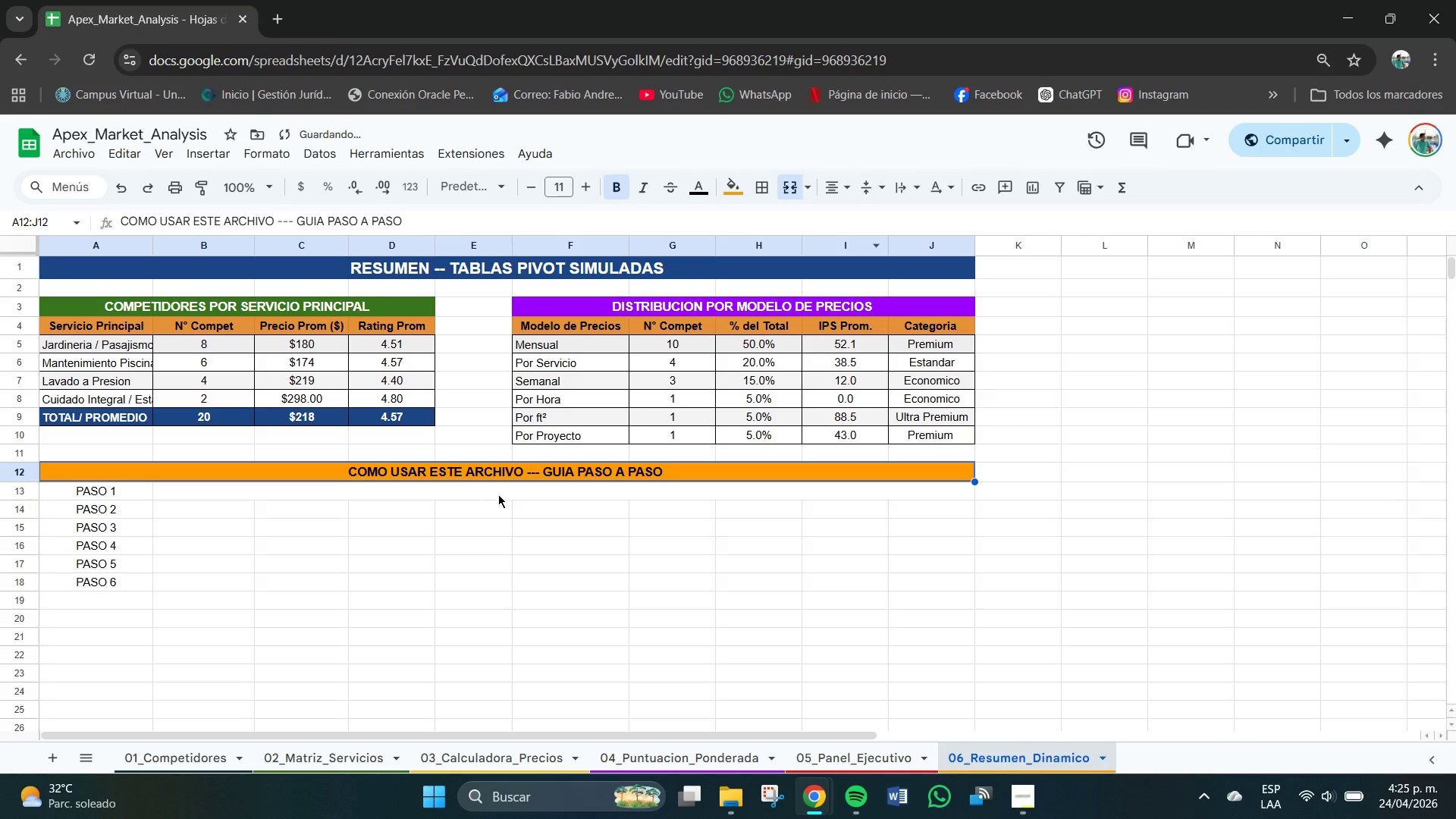 
triple_click([500, 497])
 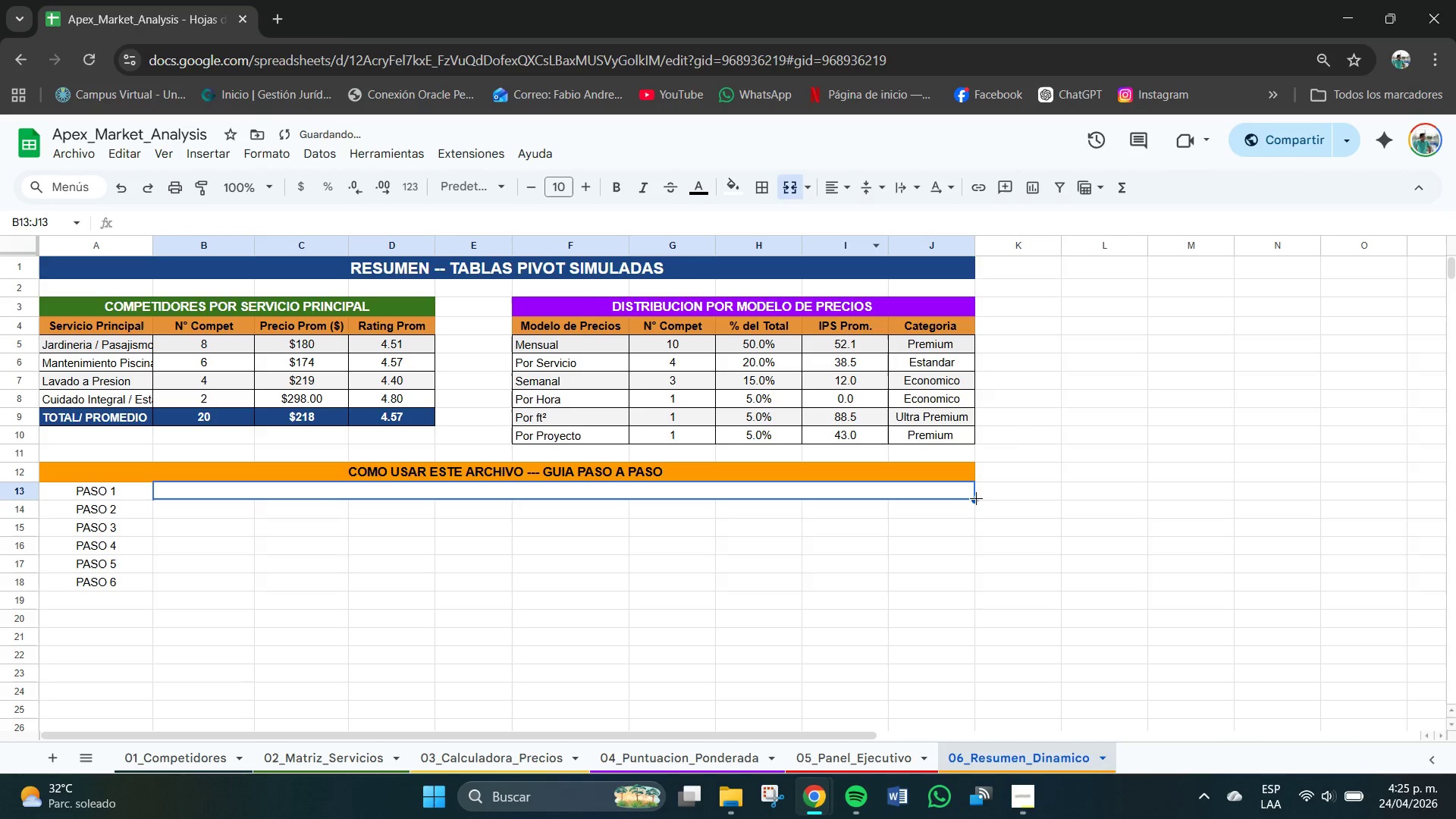 
left_click_drag(start_coordinate=[976, 498], to_coordinate=[974, 587])
 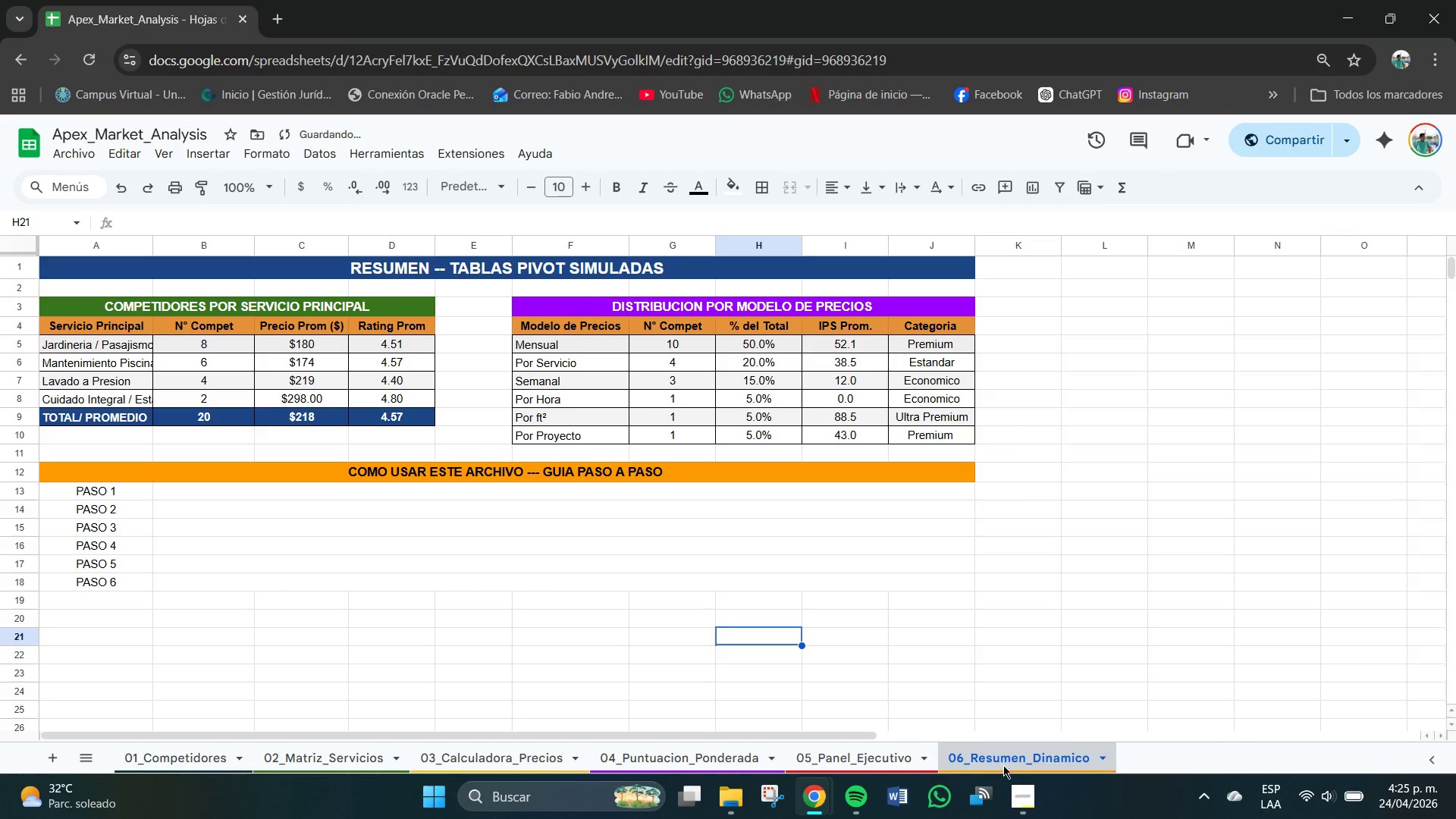 
left_click([1023, 791])